 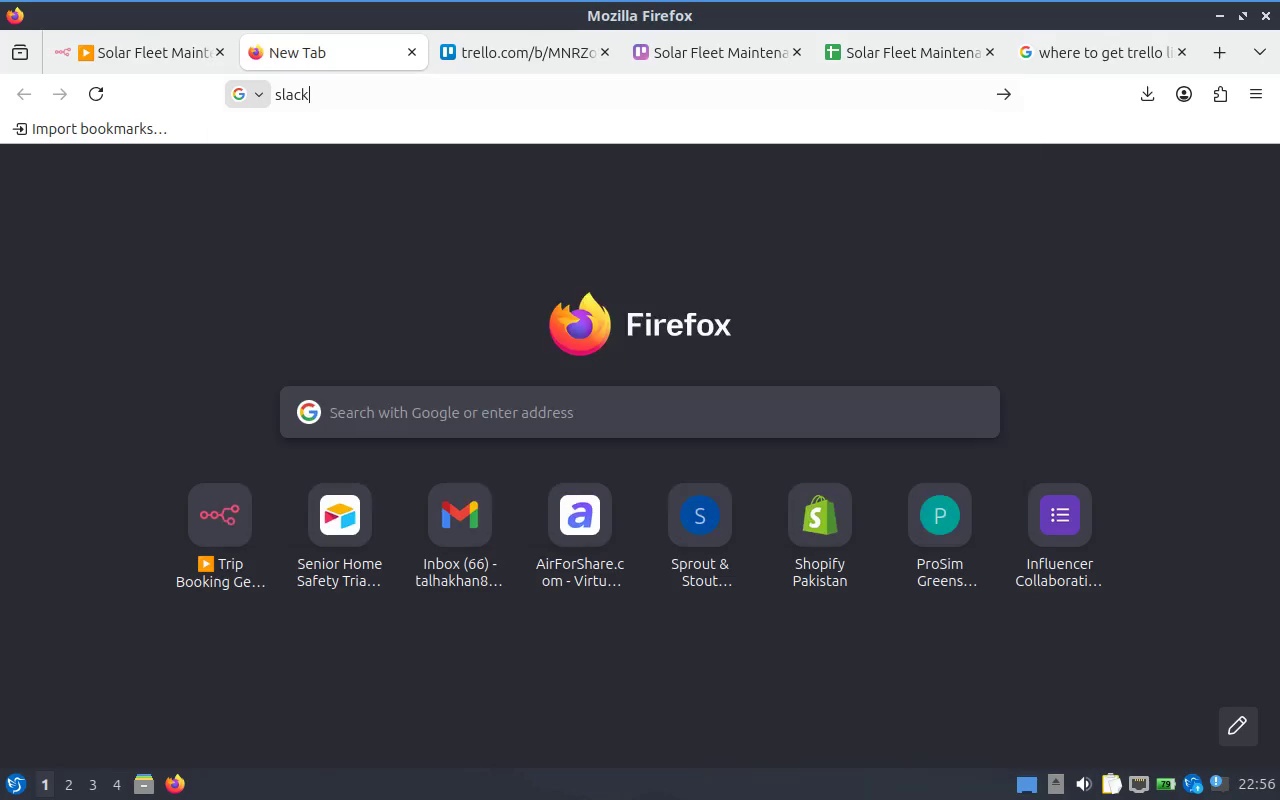 
key(Enter)
 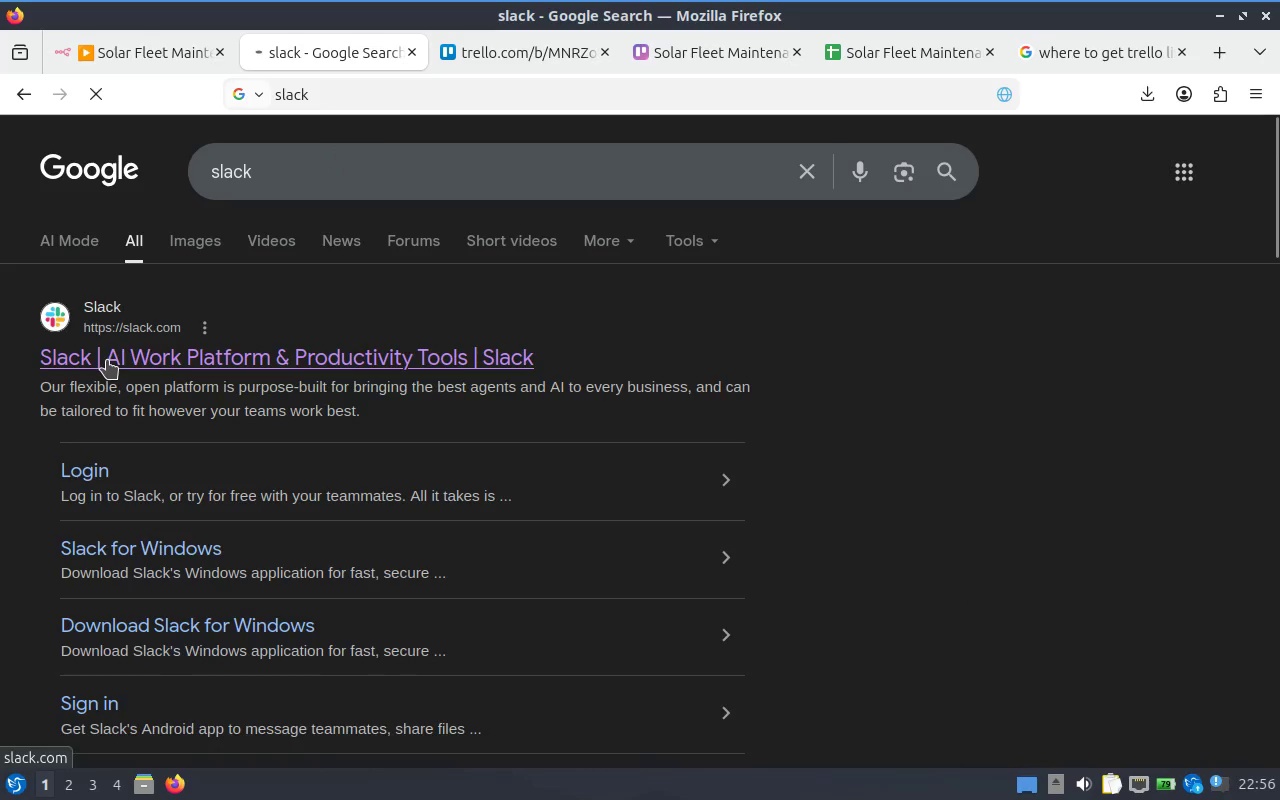 
left_click([185, 363])
 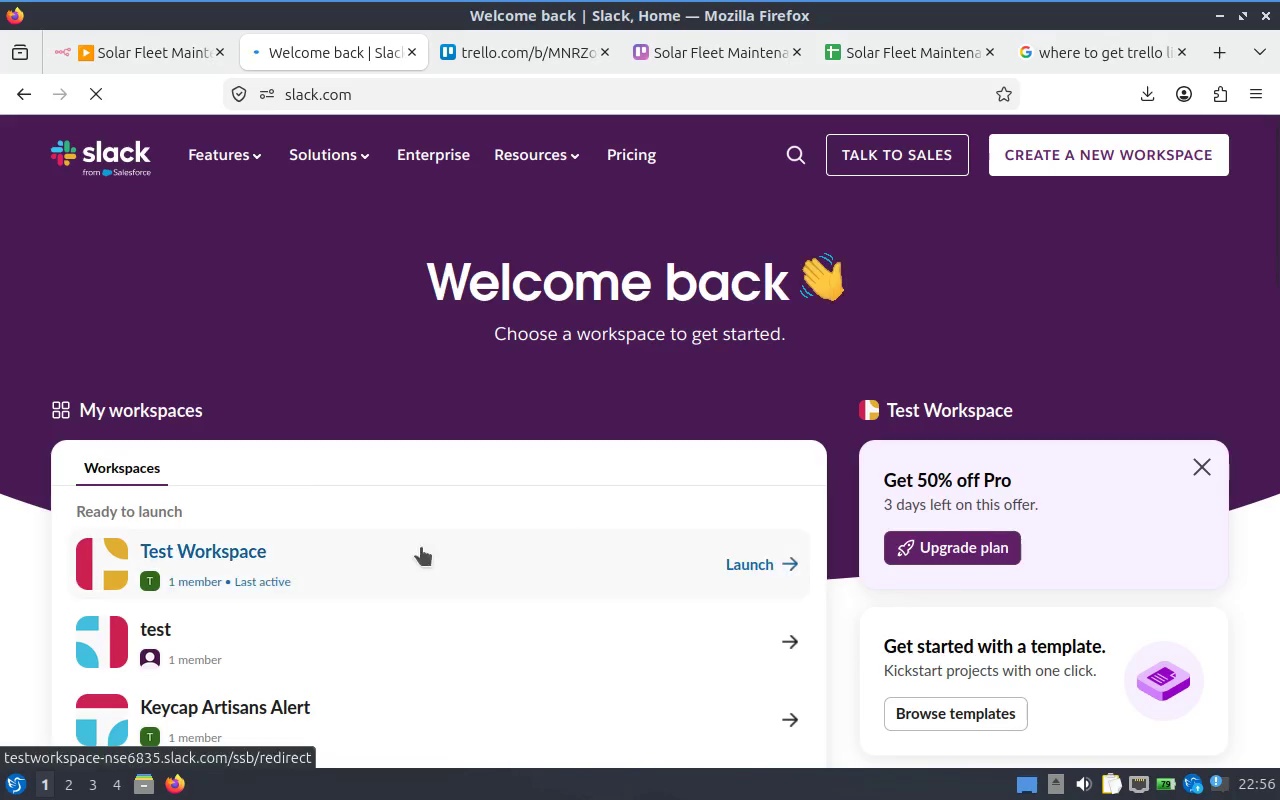 
wait(7.7)
 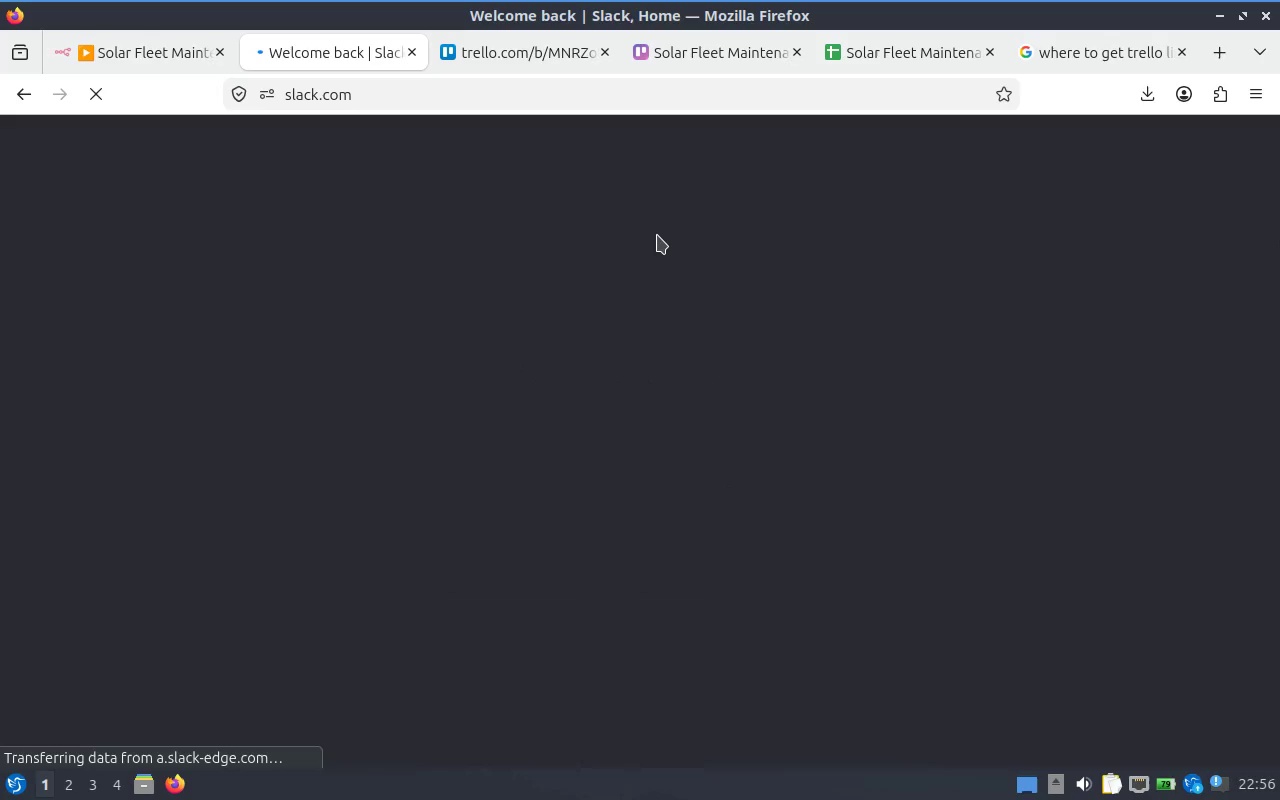 
scroll: coordinate [345, 535], scroll_direction: down, amount: 2.0
 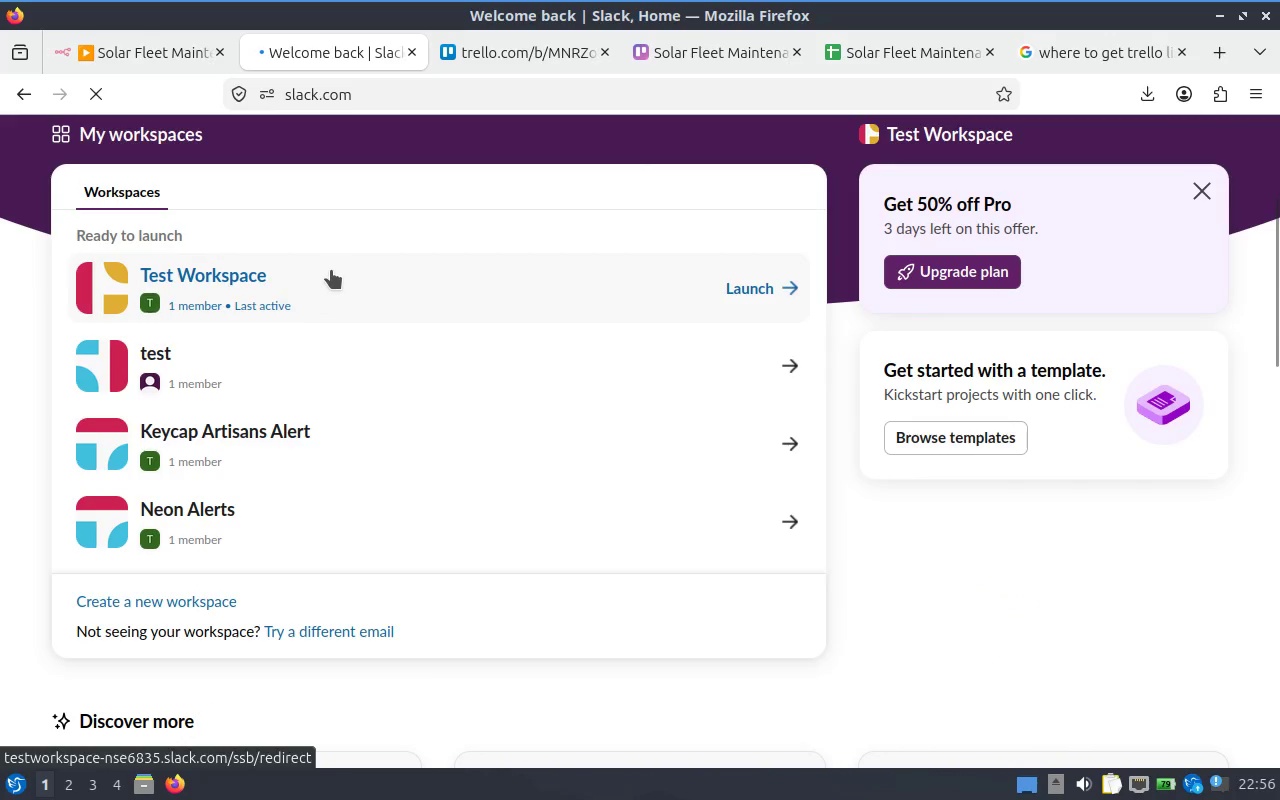 
left_click([331, 270])
 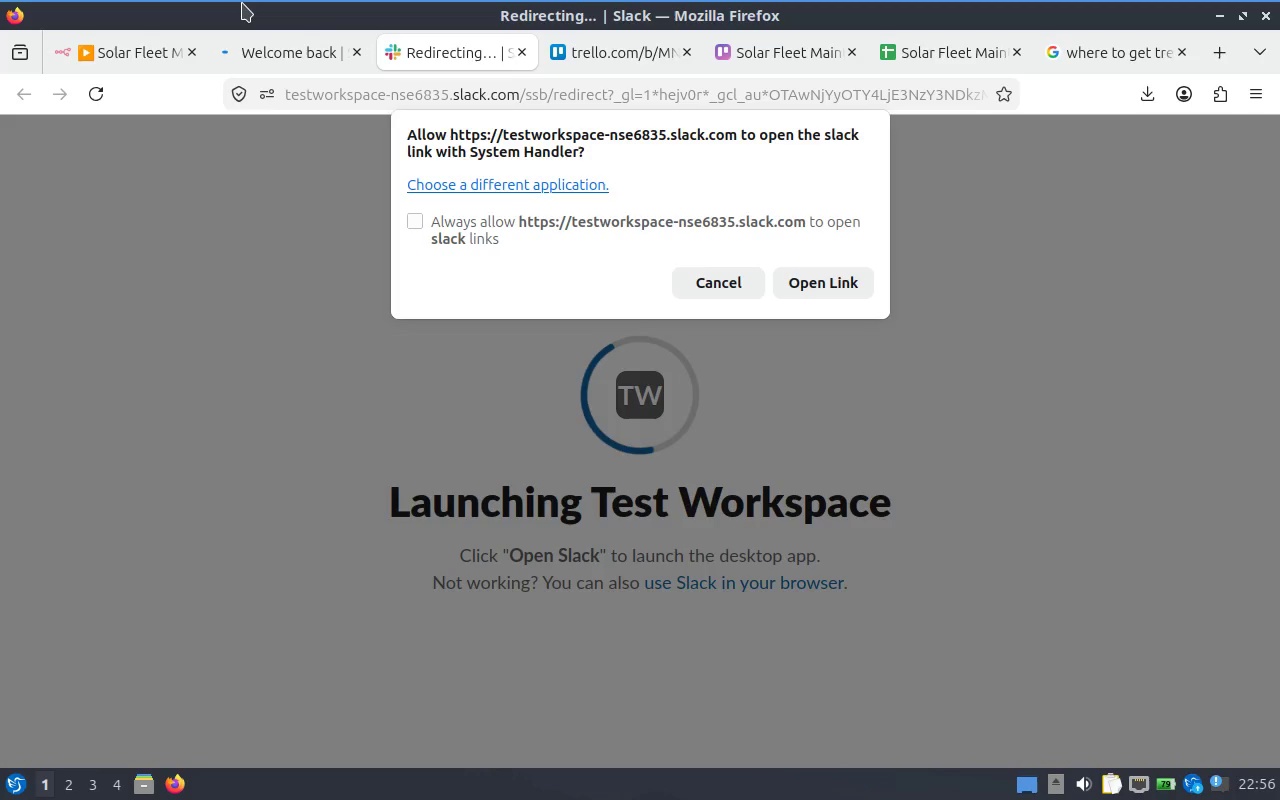 
wait(21.61)
 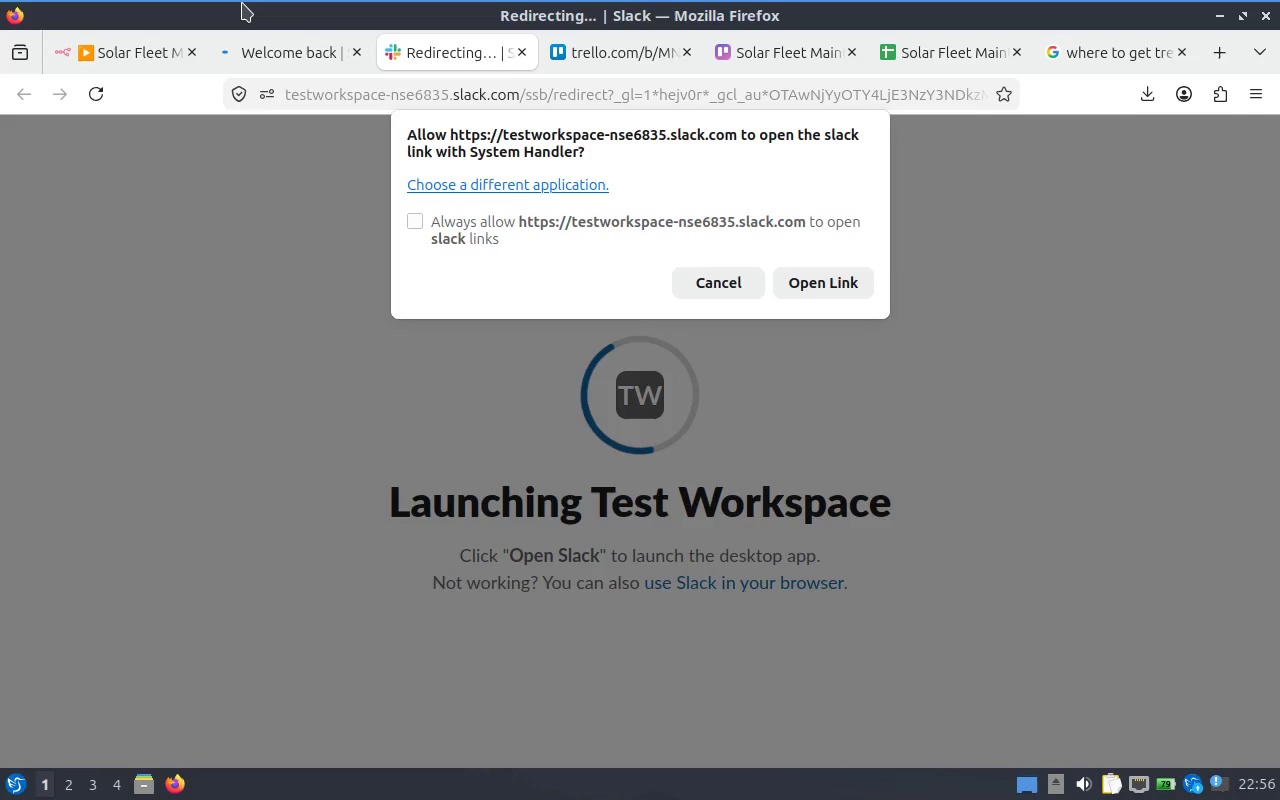 
left_click([765, 583])
 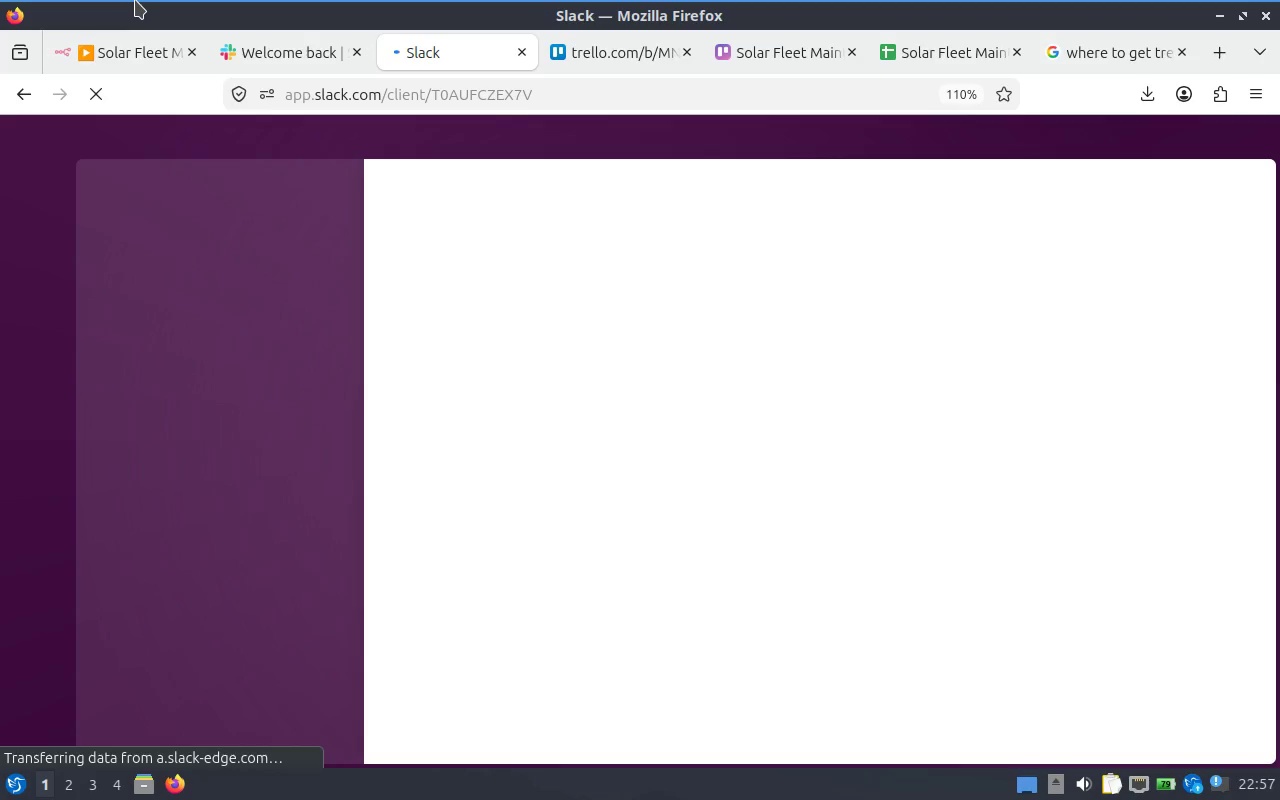 
wait(21.53)
 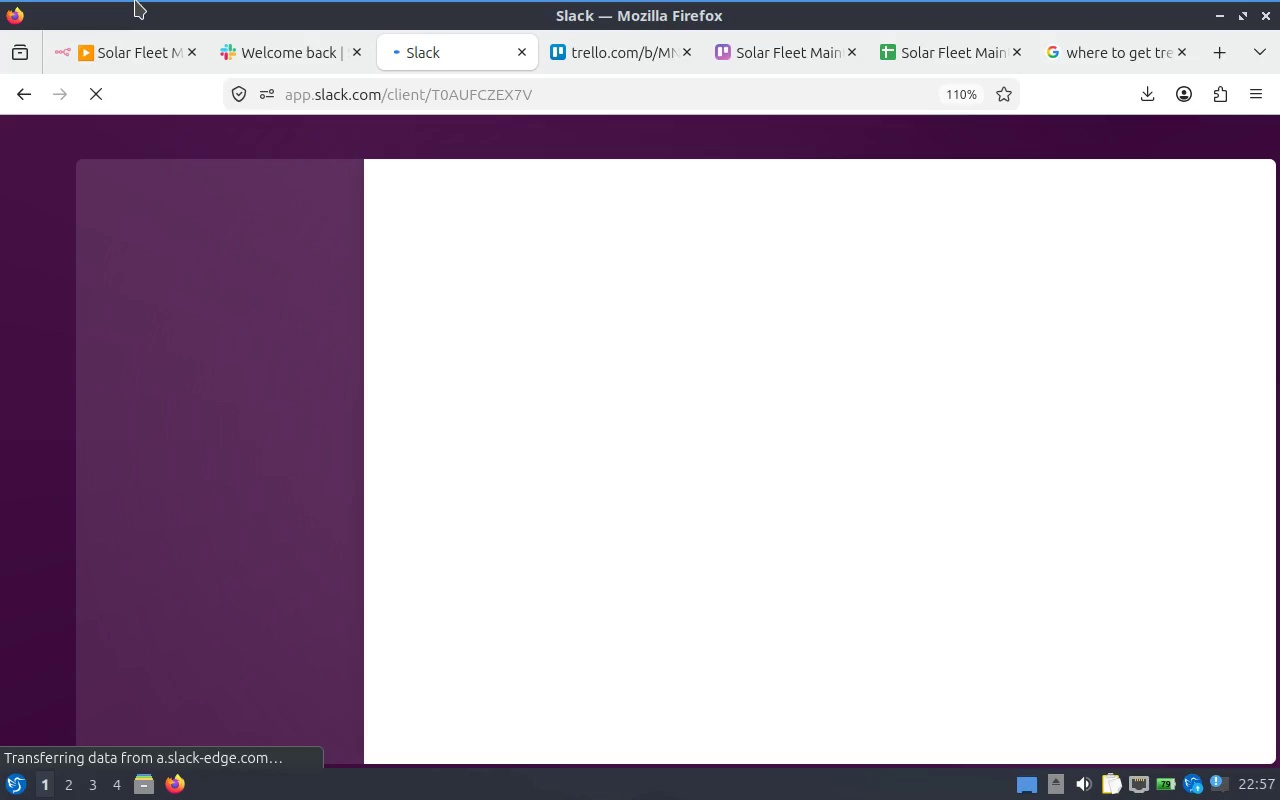 
left_click([310, 522])
 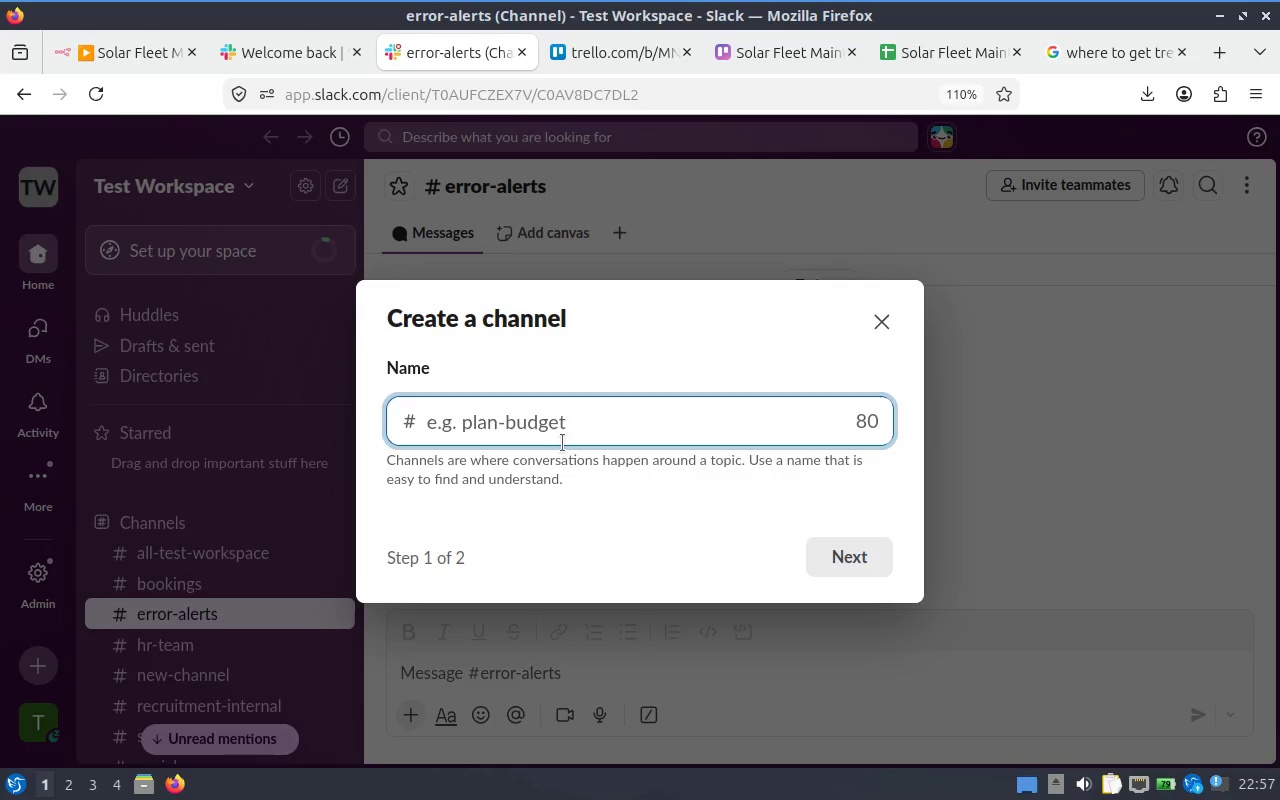 
type(maintenance-alerts)
 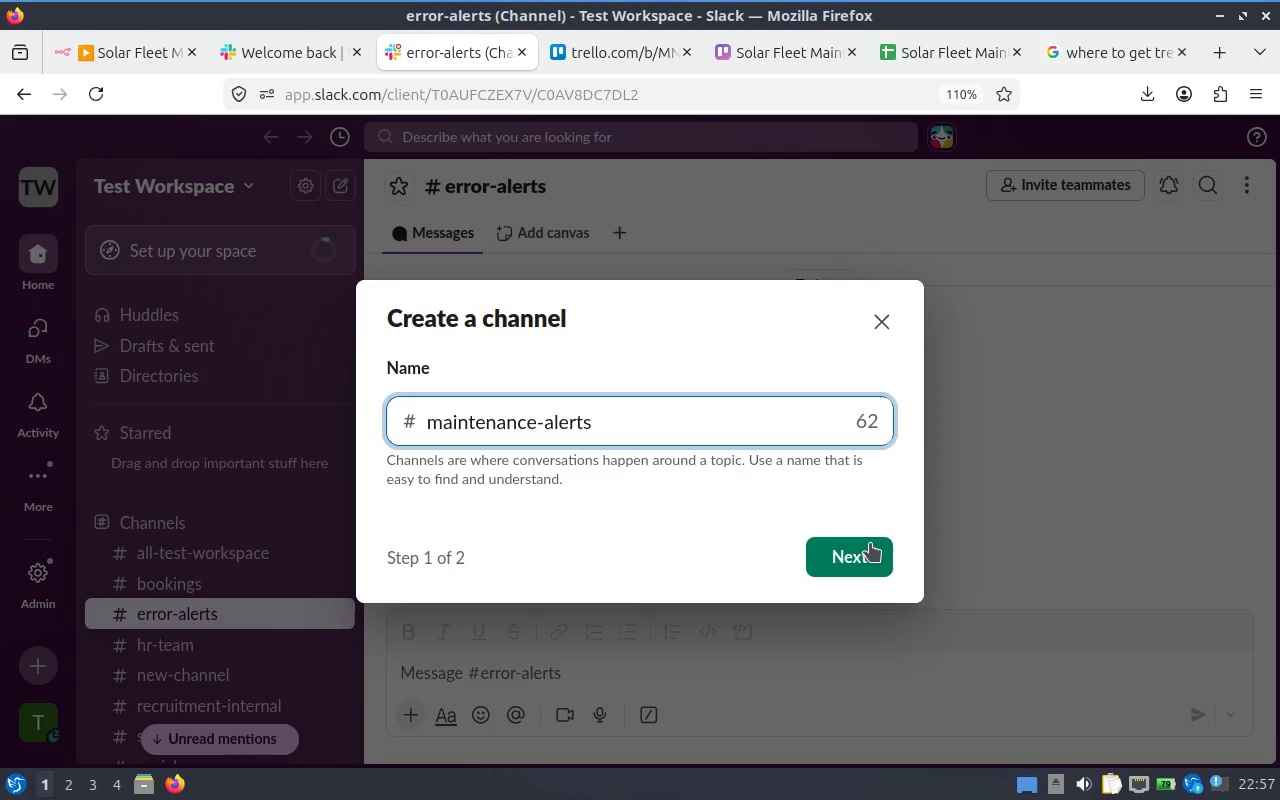 
left_click([853, 570])
 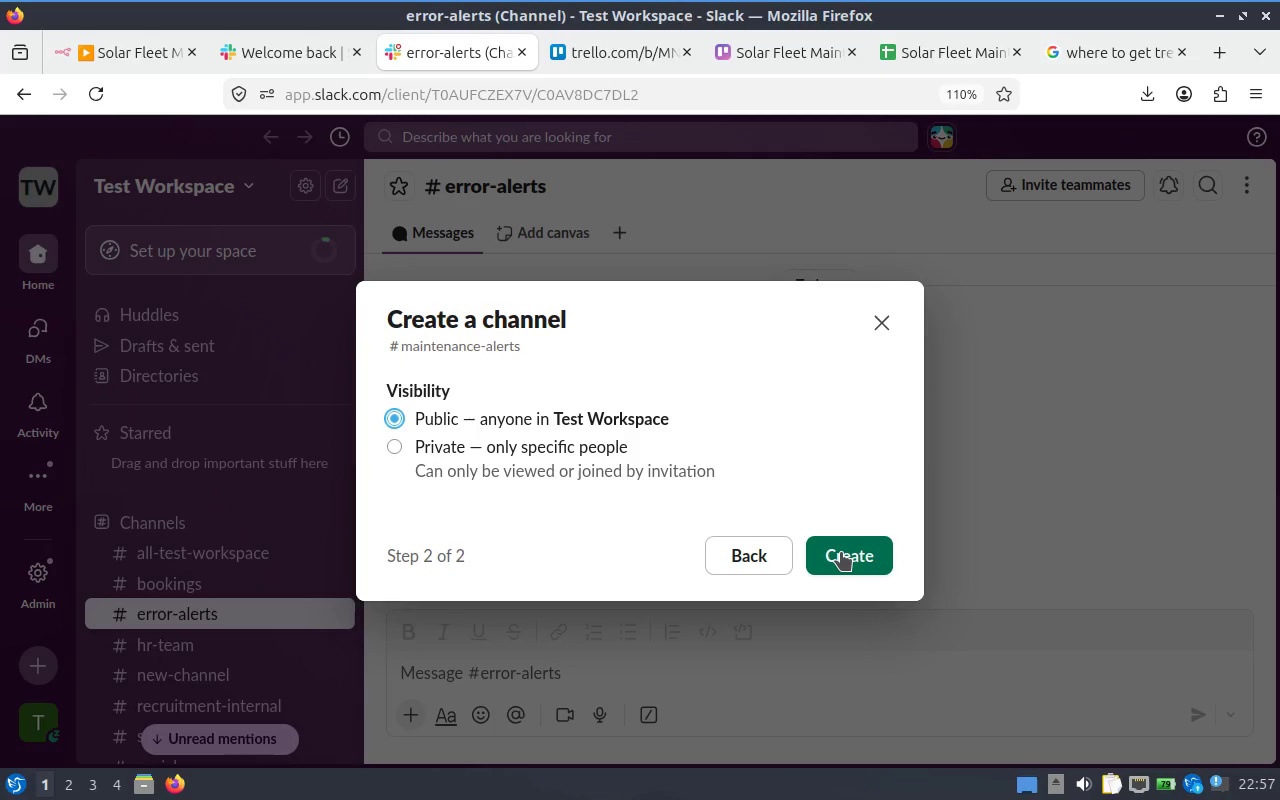 
left_click([841, 552])
 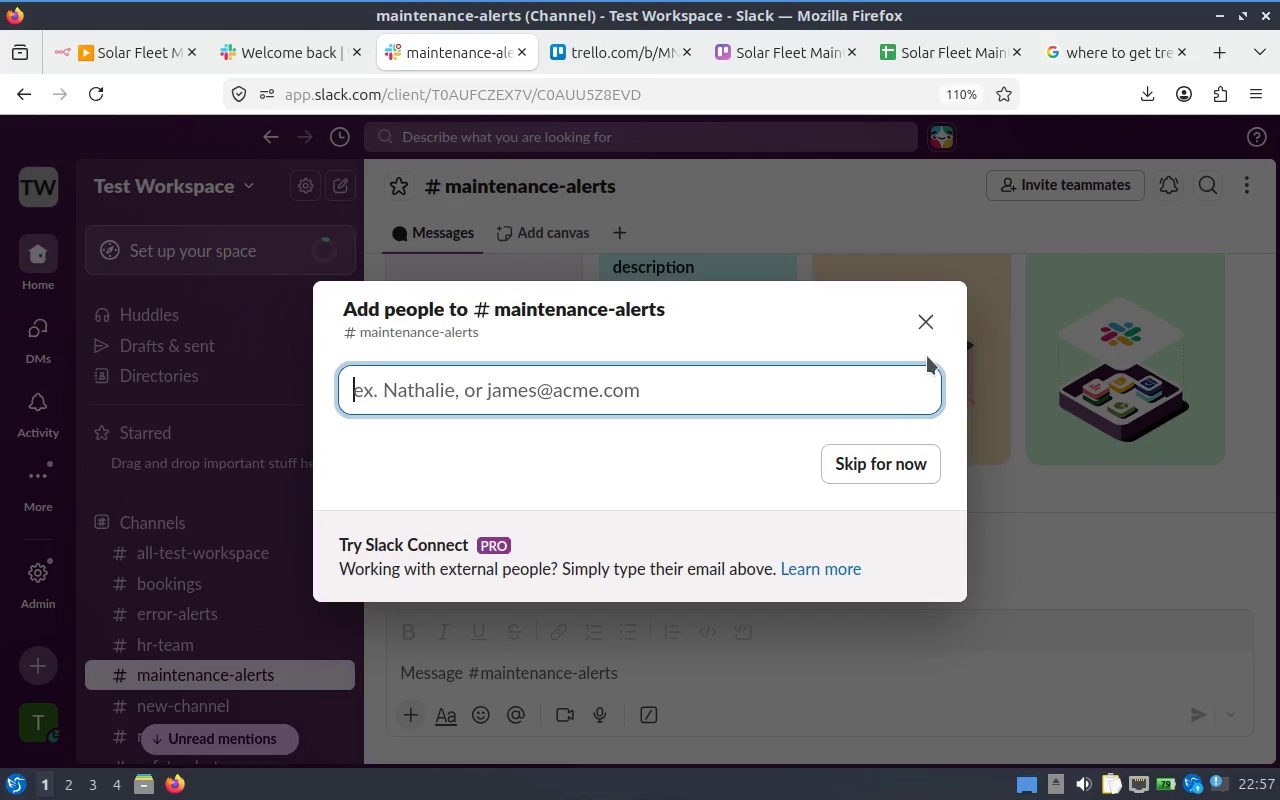 
left_click([885, 467])
 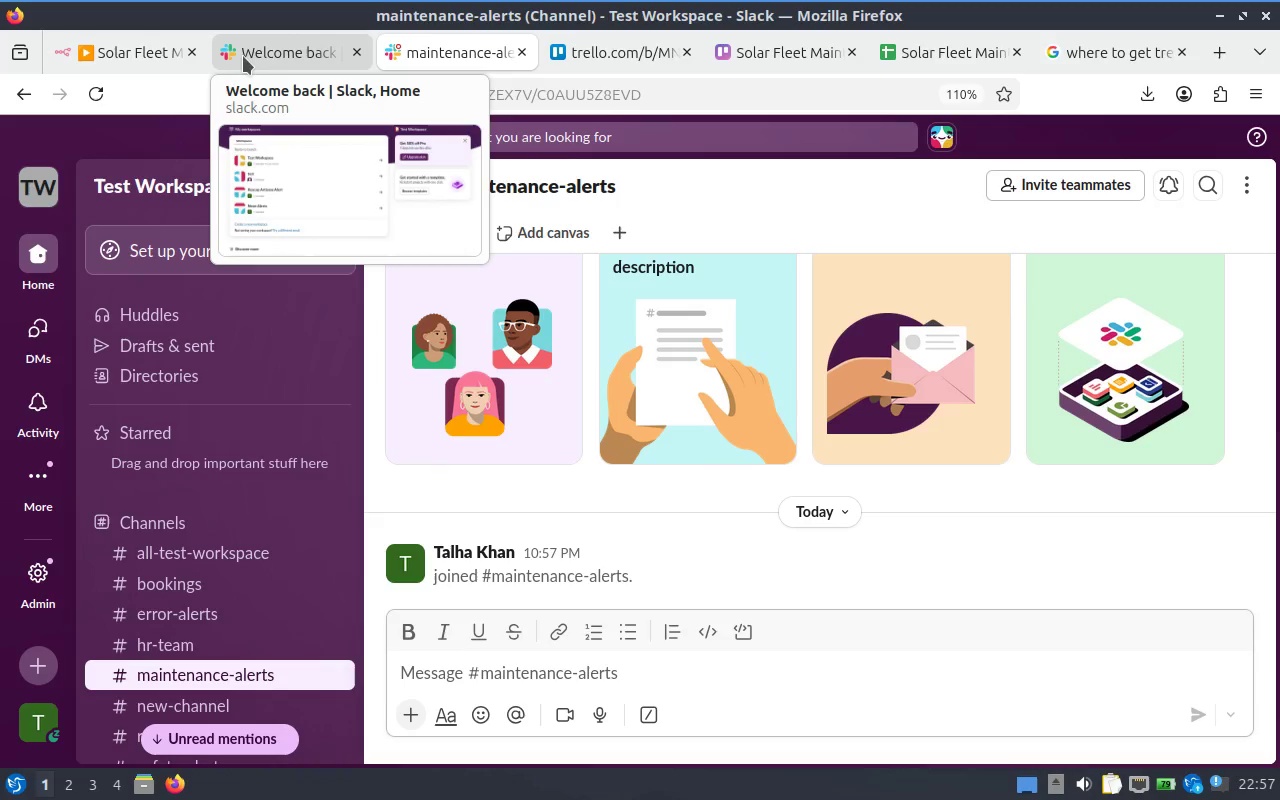 
left_click([135, 61])
 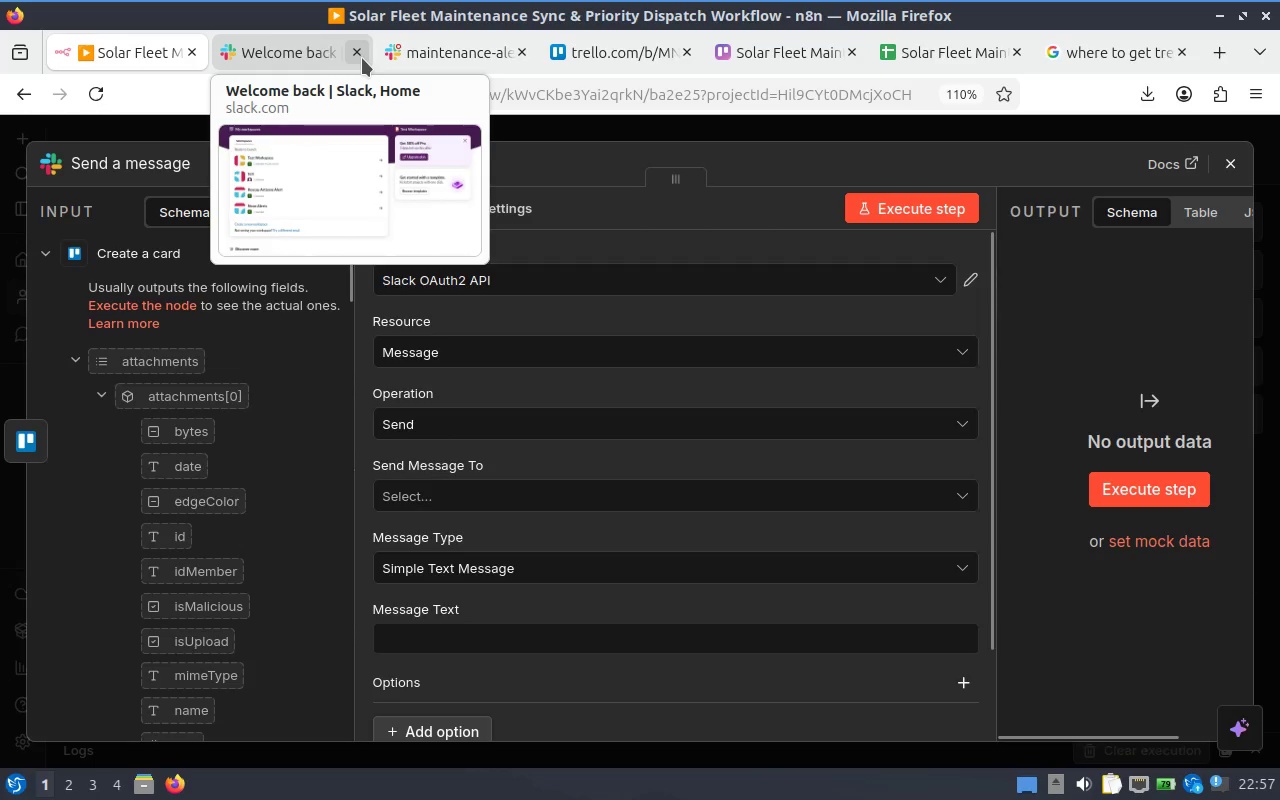 
left_click([362, 58])
 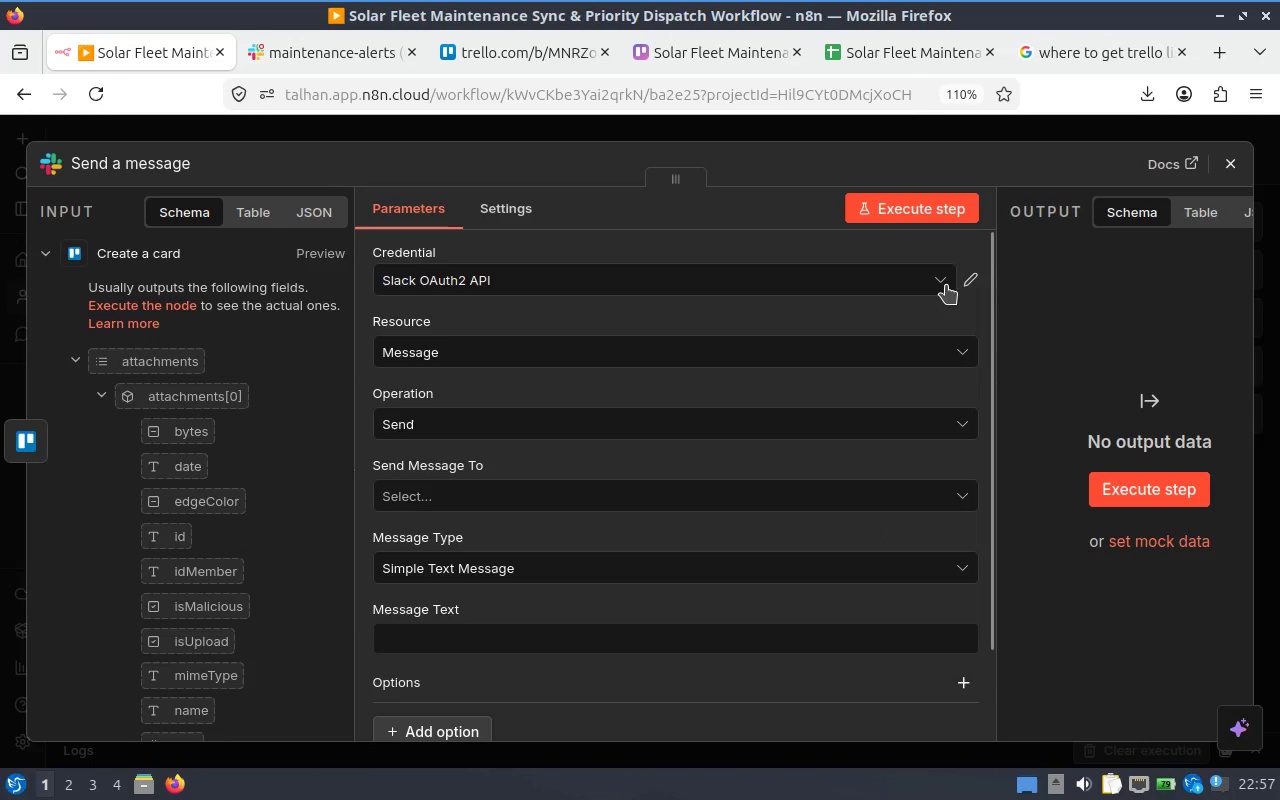 
left_click([965, 280])
 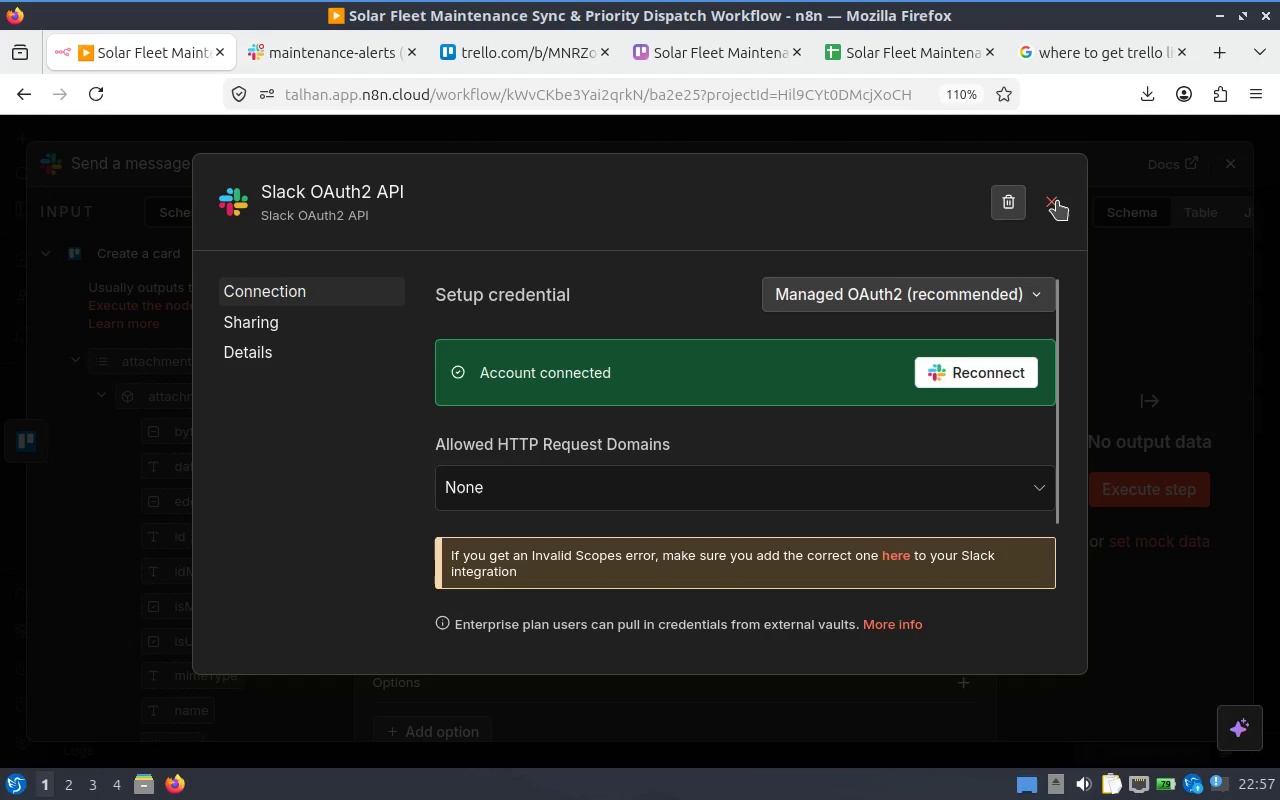 
left_click([1057, 201])
 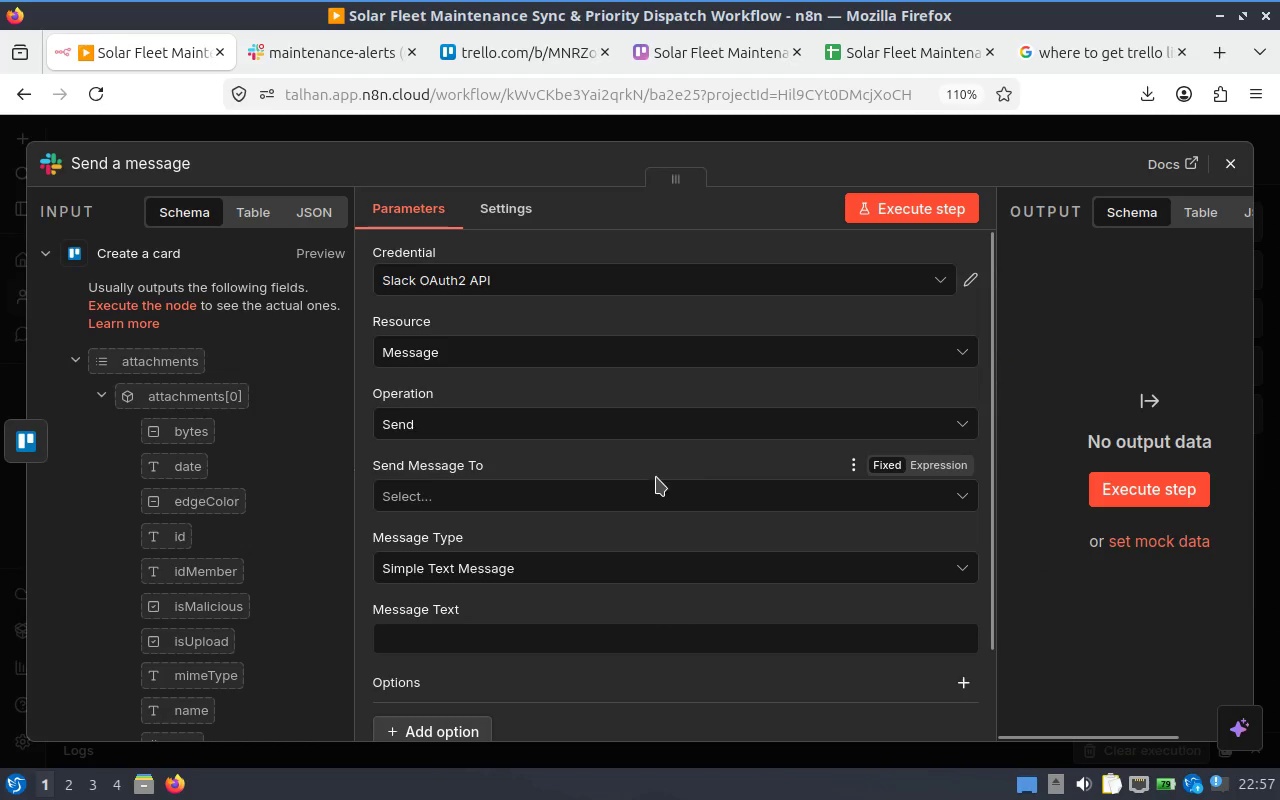 
left_click([648, 488])
 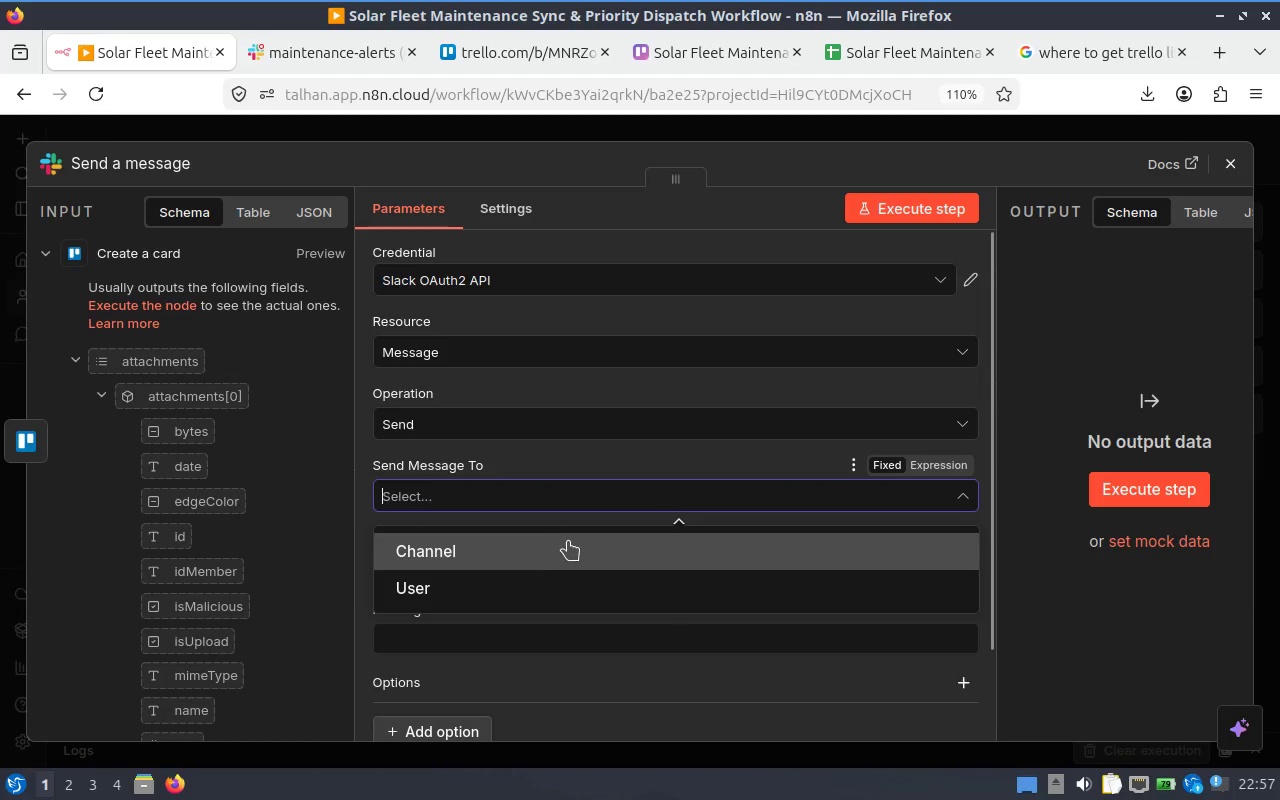 
left_click([568, 541])
 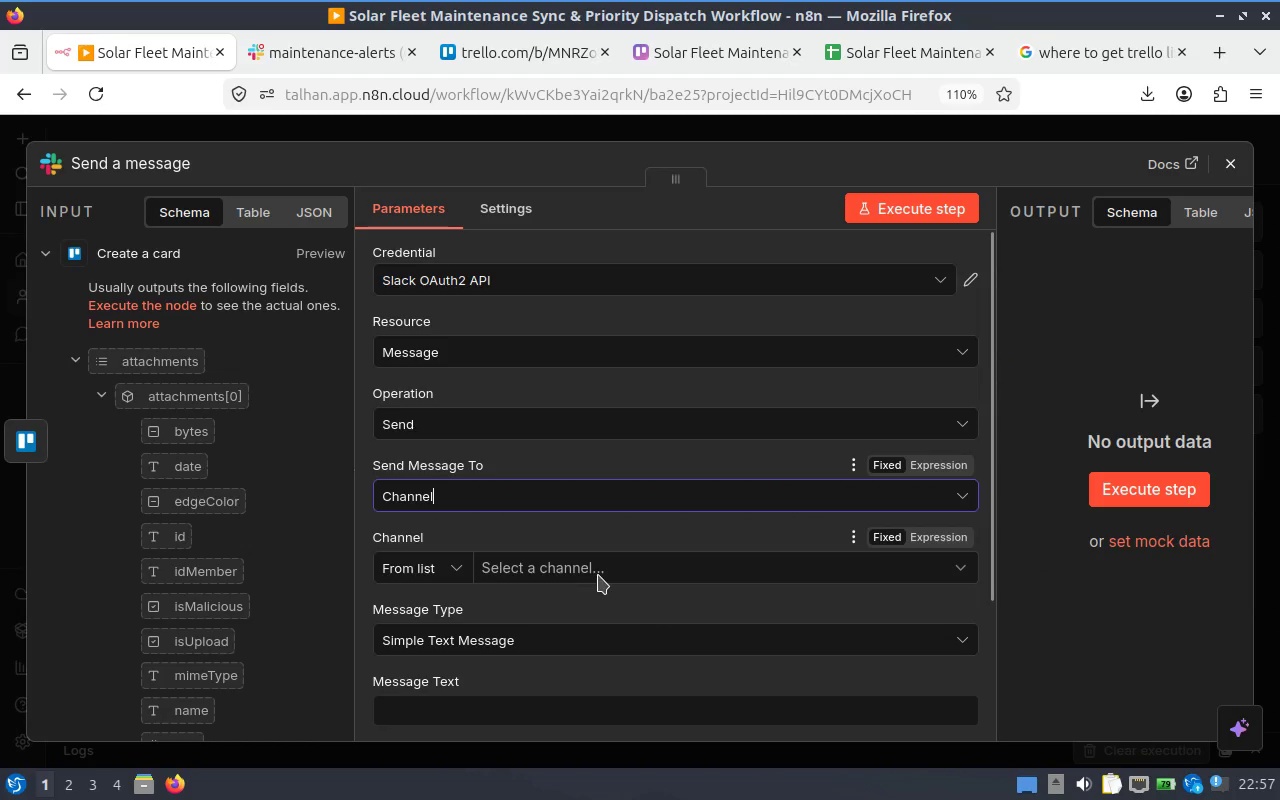 
left_click([598, 575])
 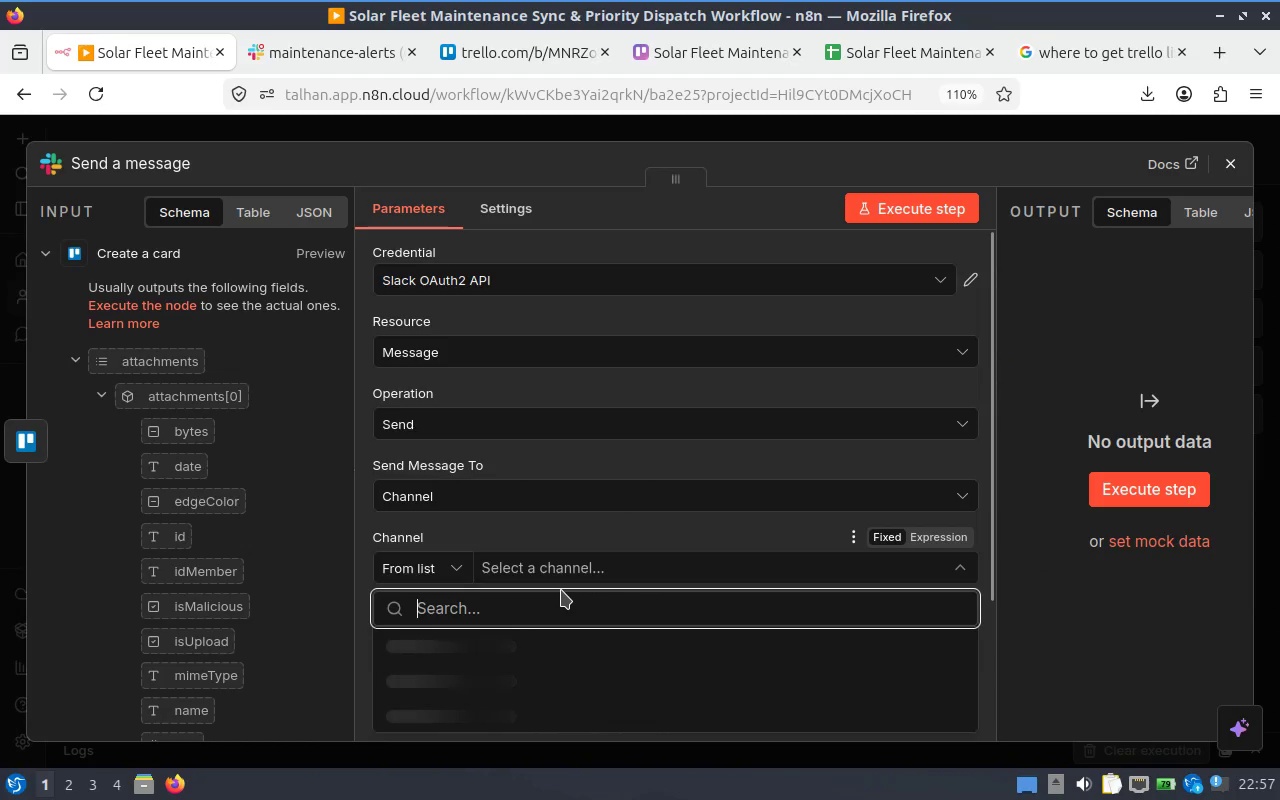 
scroll: coordinate [567, 583], scroll_direction: down, amount: 3.0
 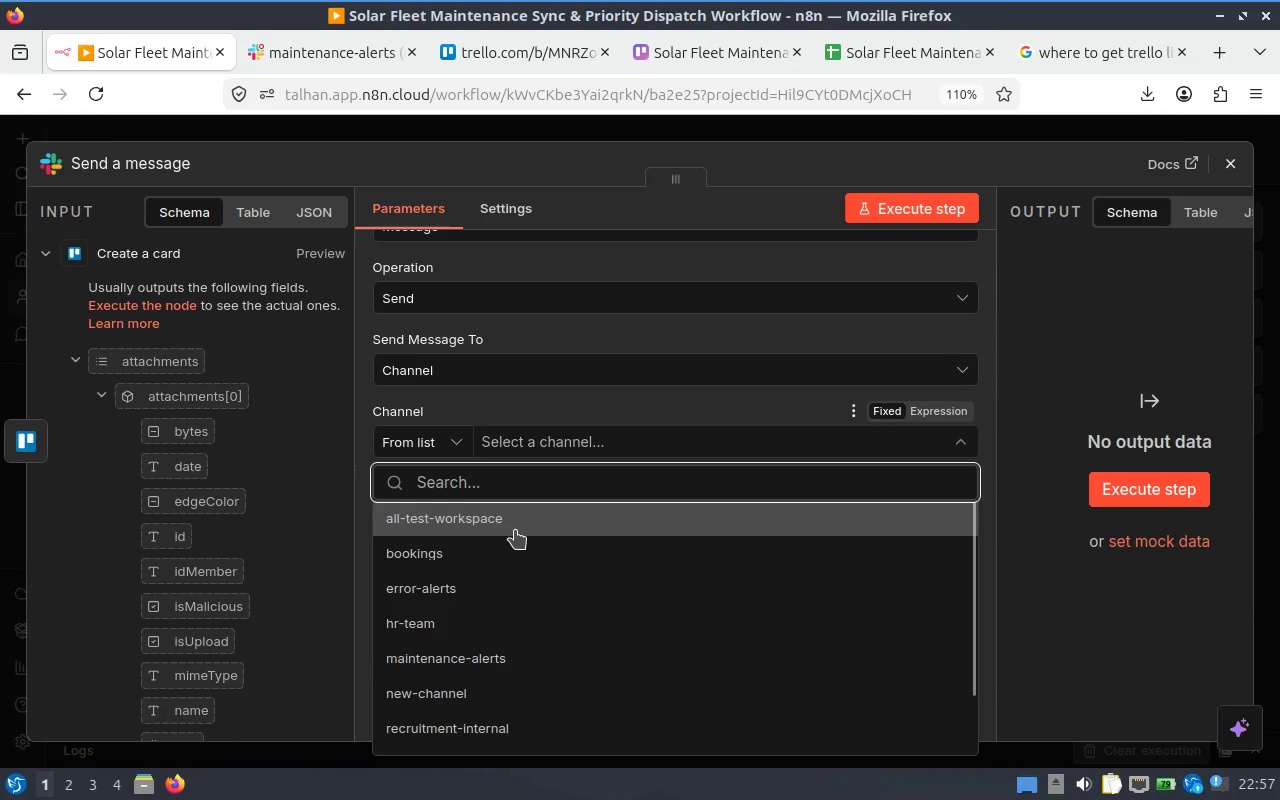 
left_click([522, 655])
 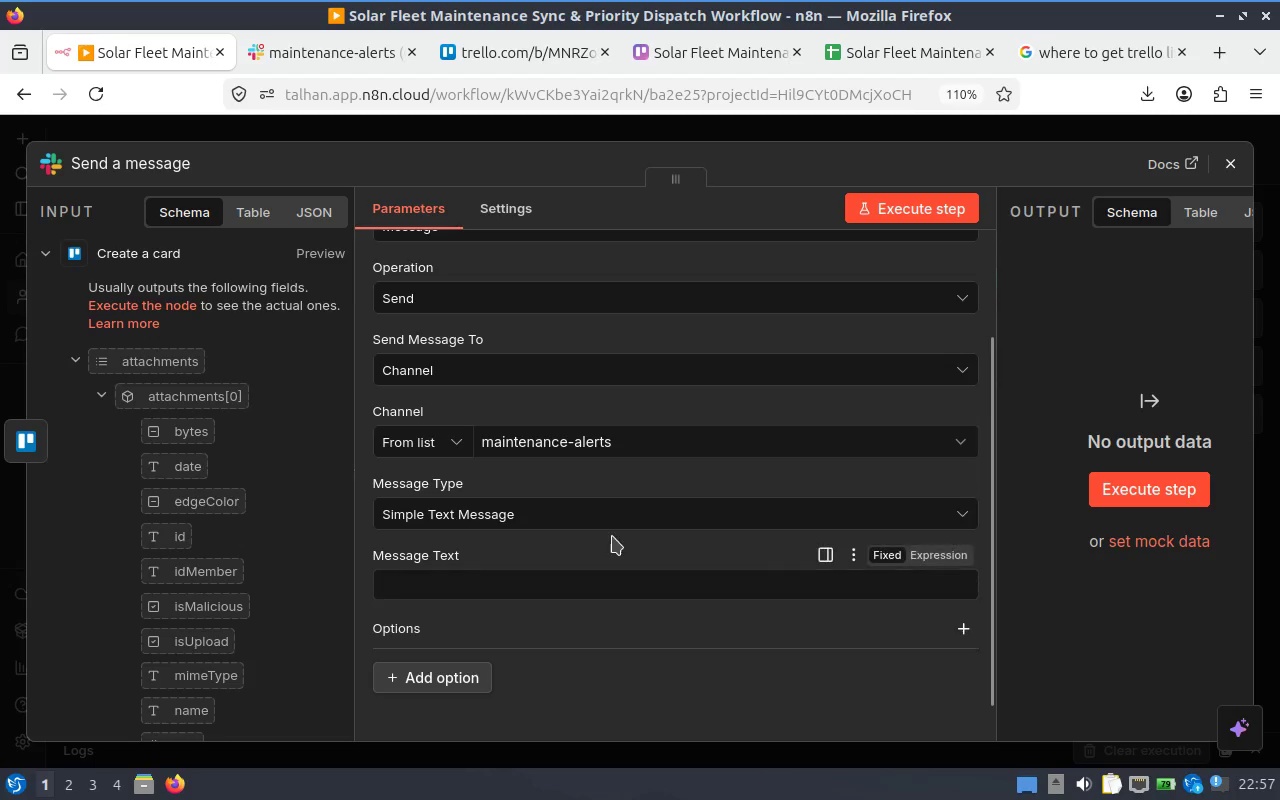 
left_click([553, 581])
 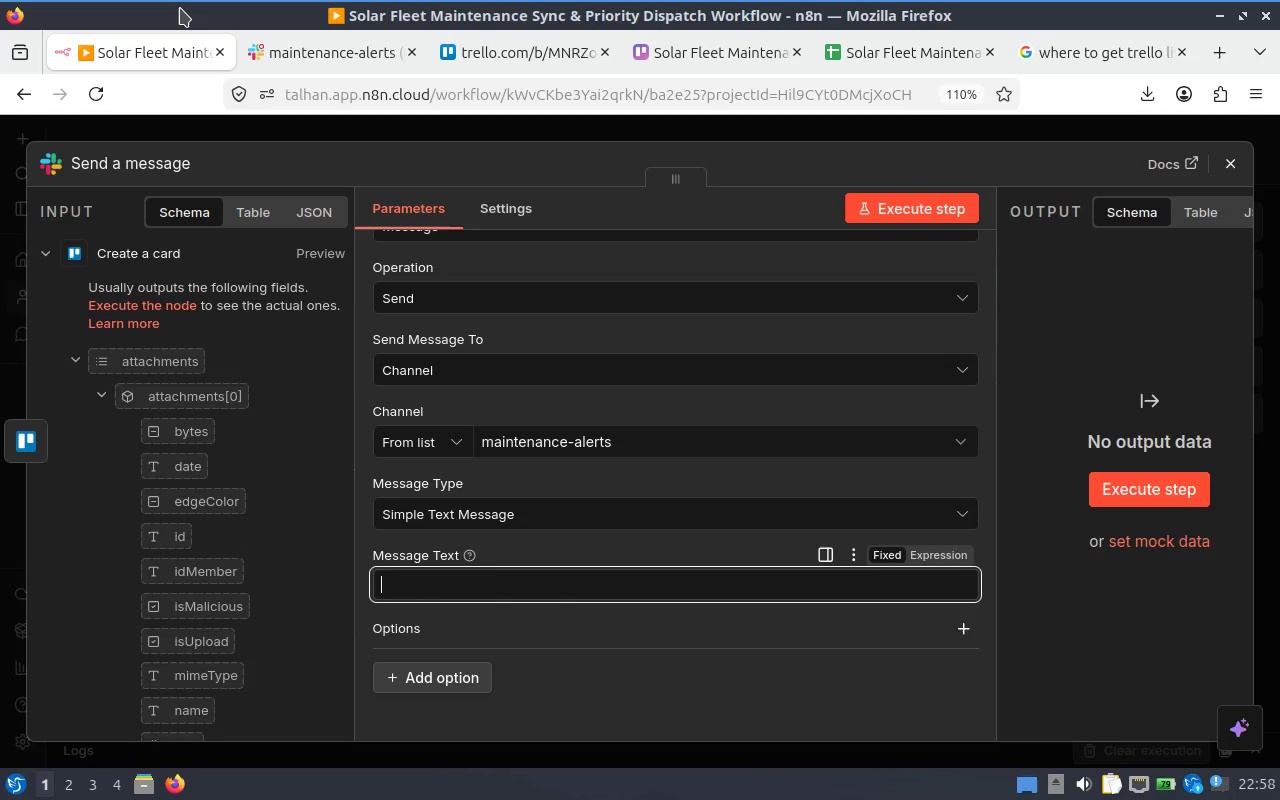 
wait(32.45)
 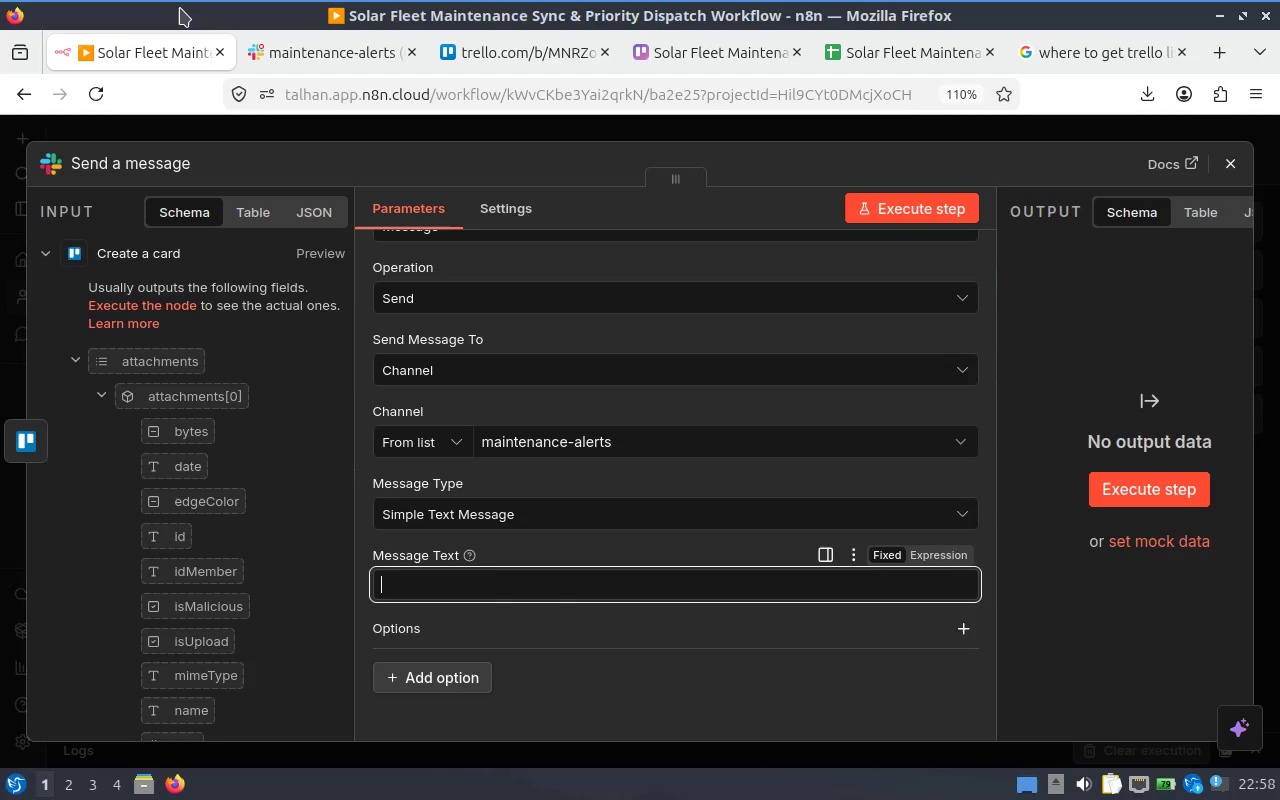 
hold_key(key=AltLeft, duration=0.67)
 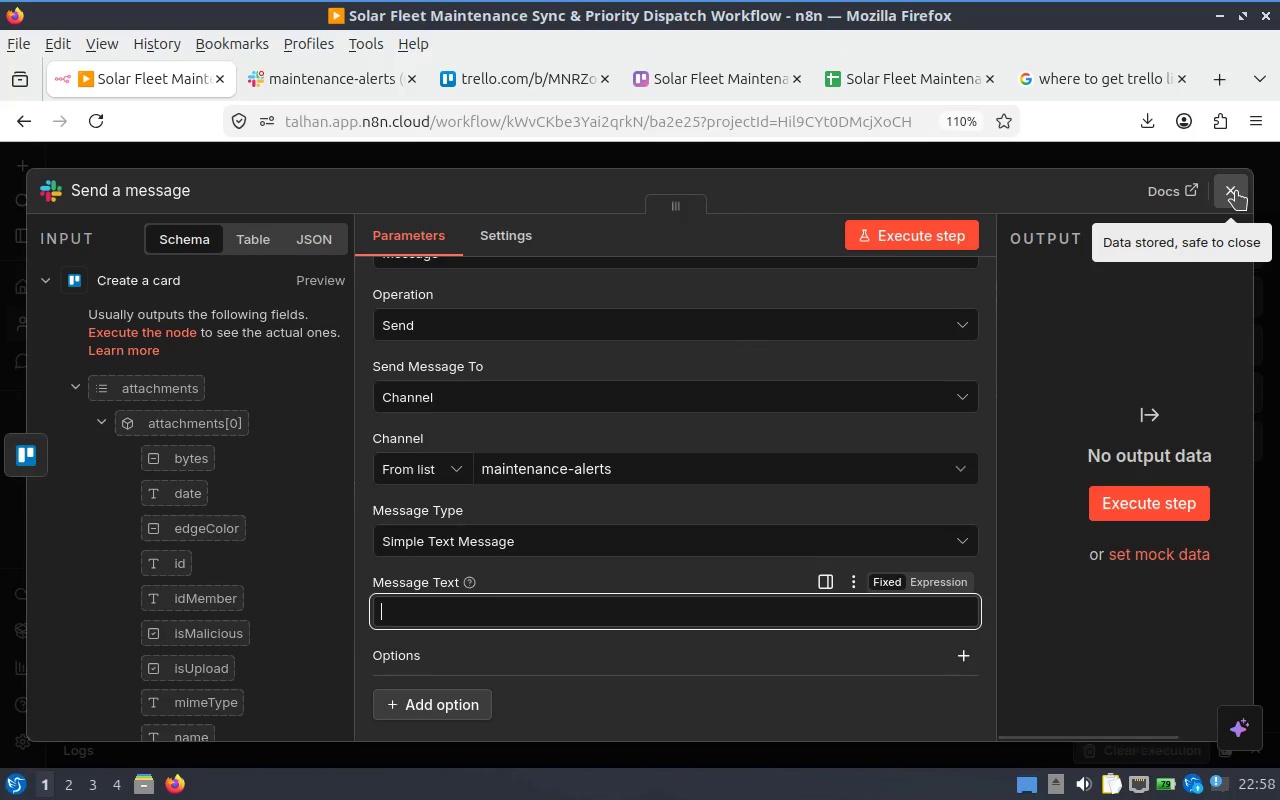 
wait(5.24)
 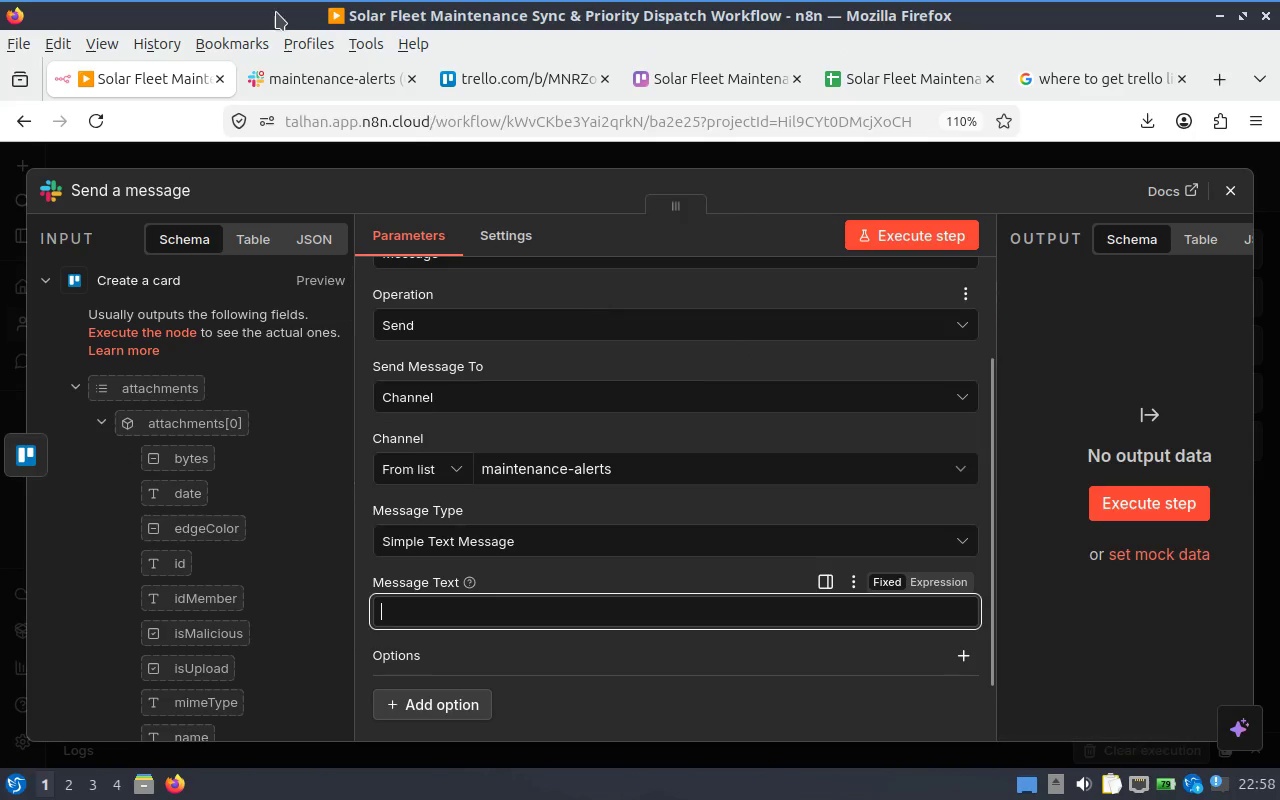 
left_click([1236, 191])
 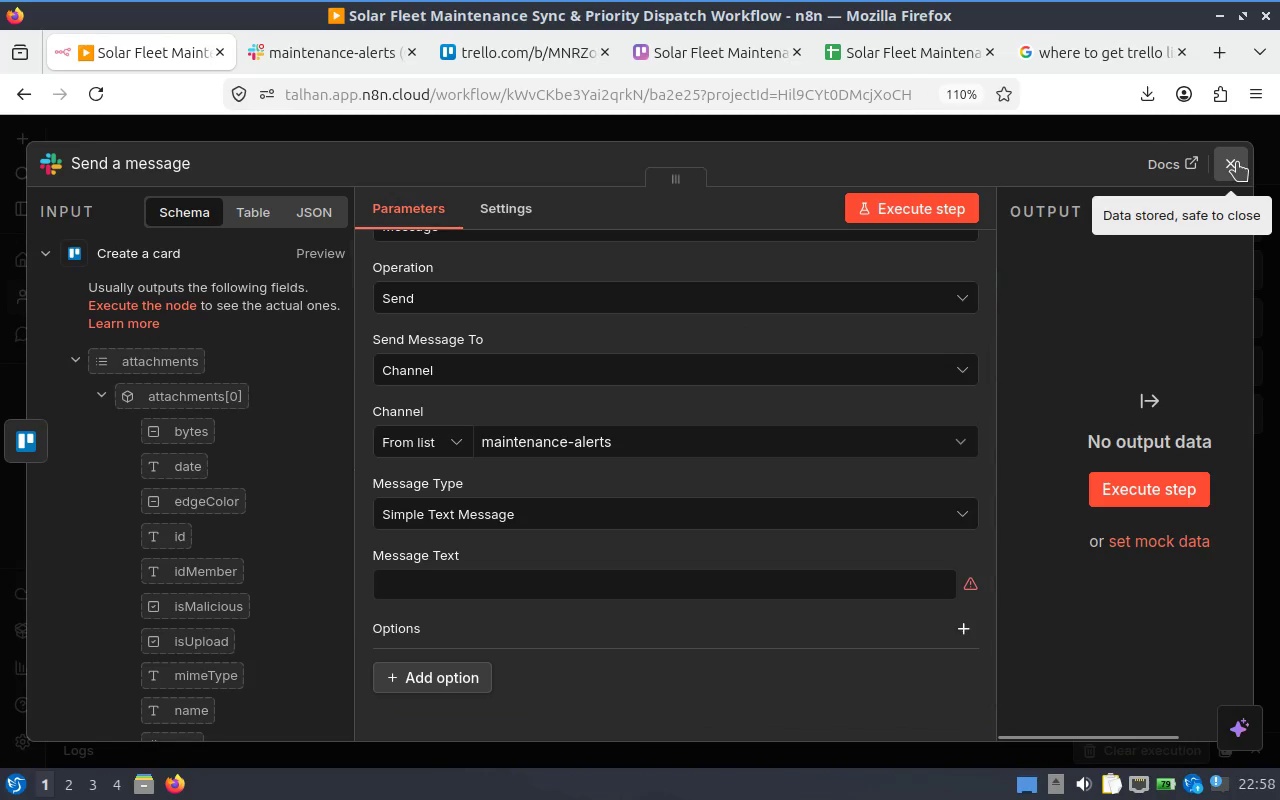 
left_click([1237, 162])
 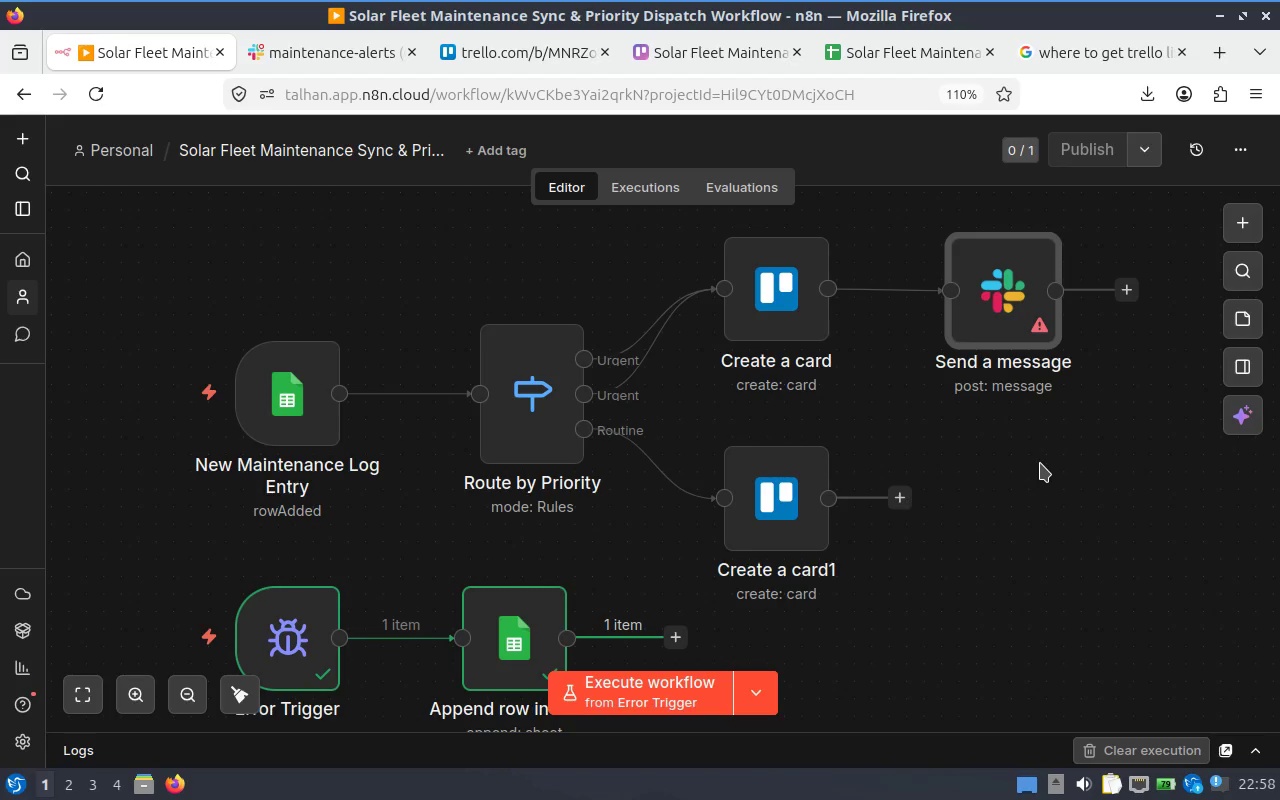 
hold_key(key=ShiftLeft, duration=0.91)
scroll: coordinate [1021, 455], scroll_direction: down, amount: 3.0
 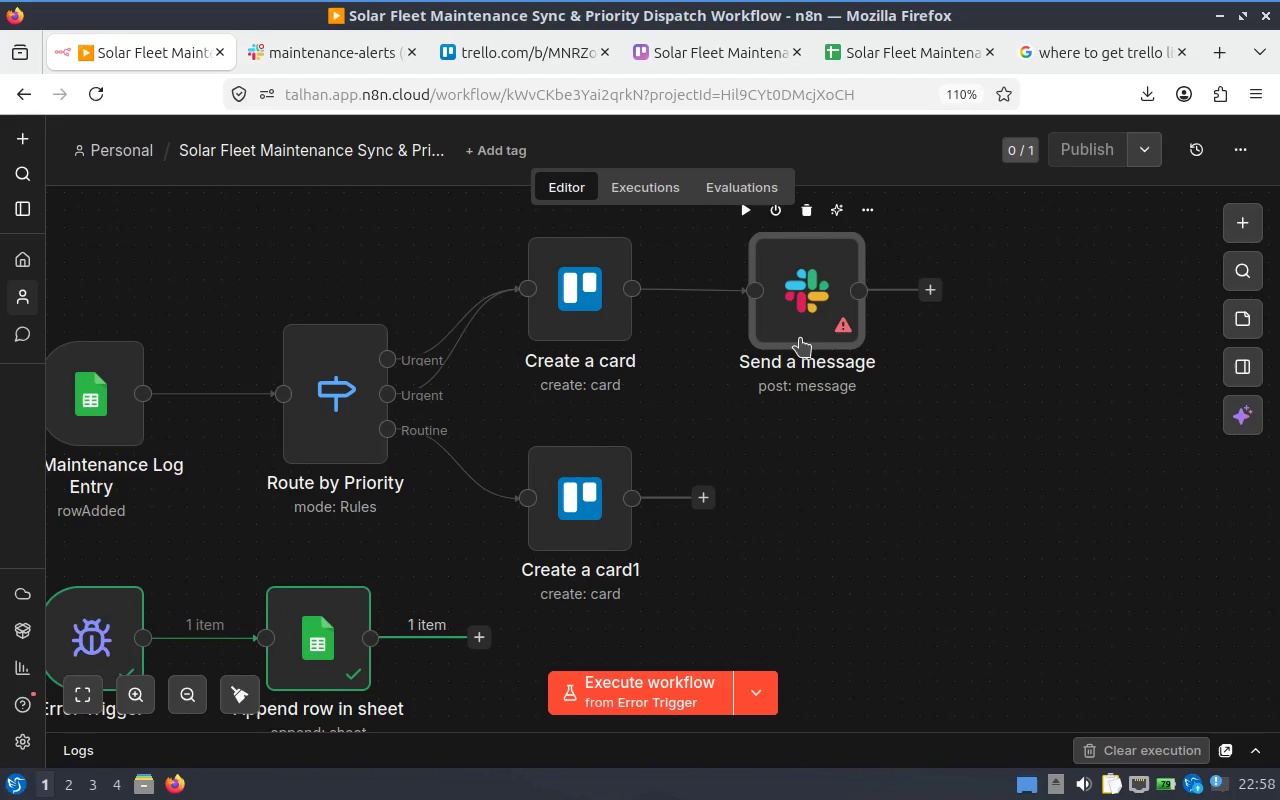 
mouse_move([1241, 422])
 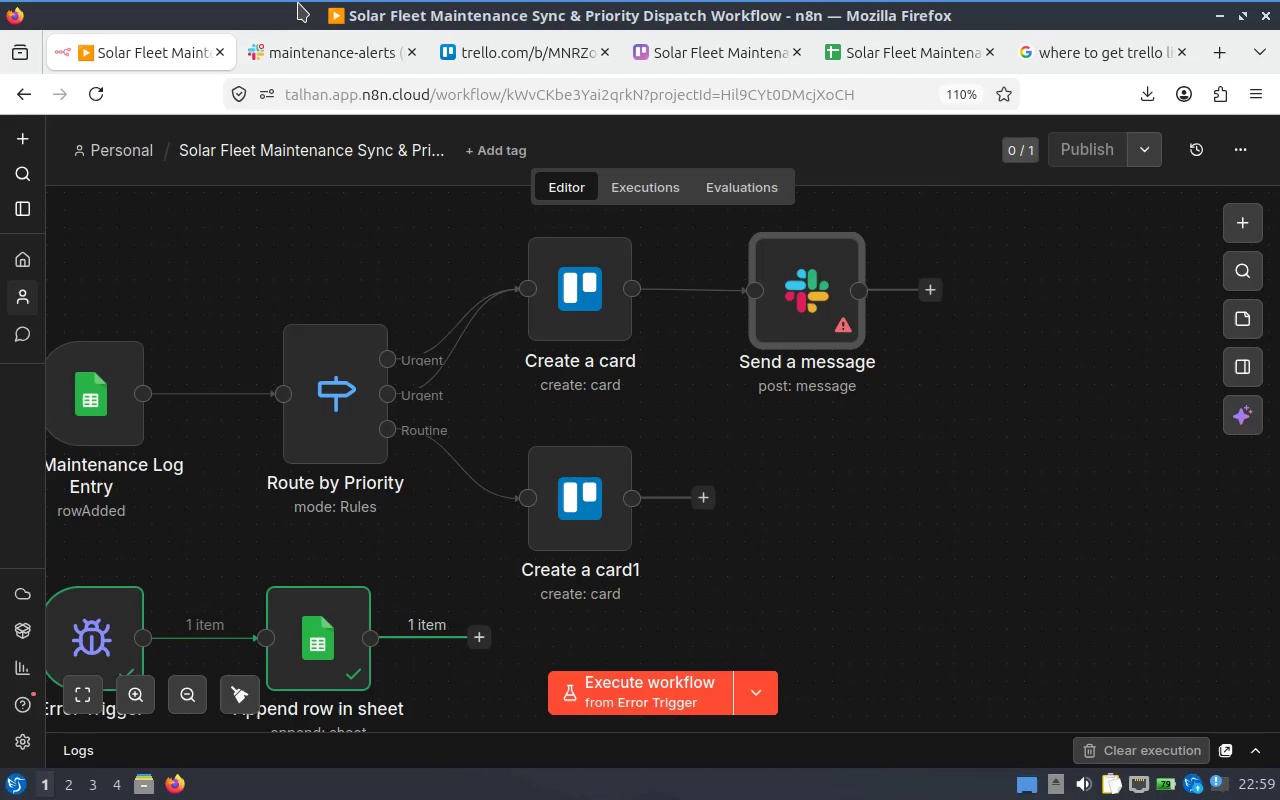 
wait(52.9)
 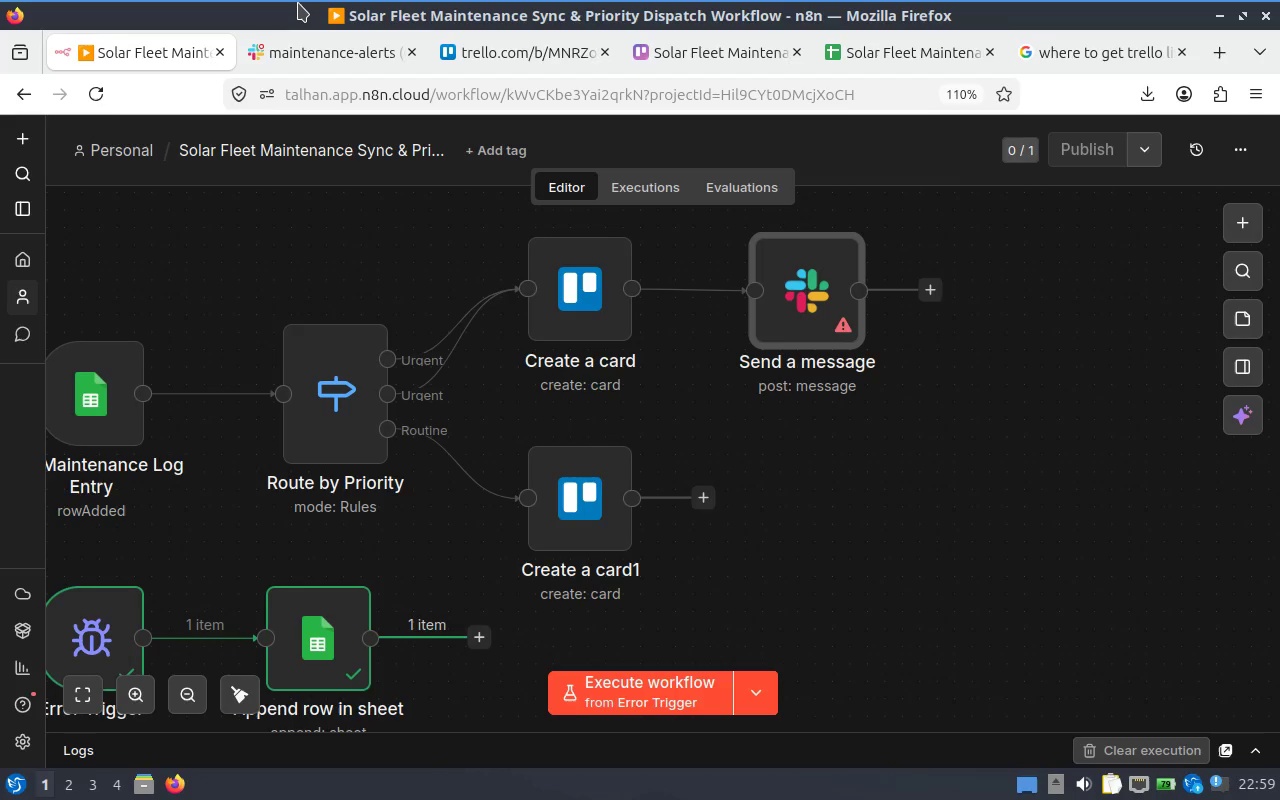 
left_click([1241, 412])
 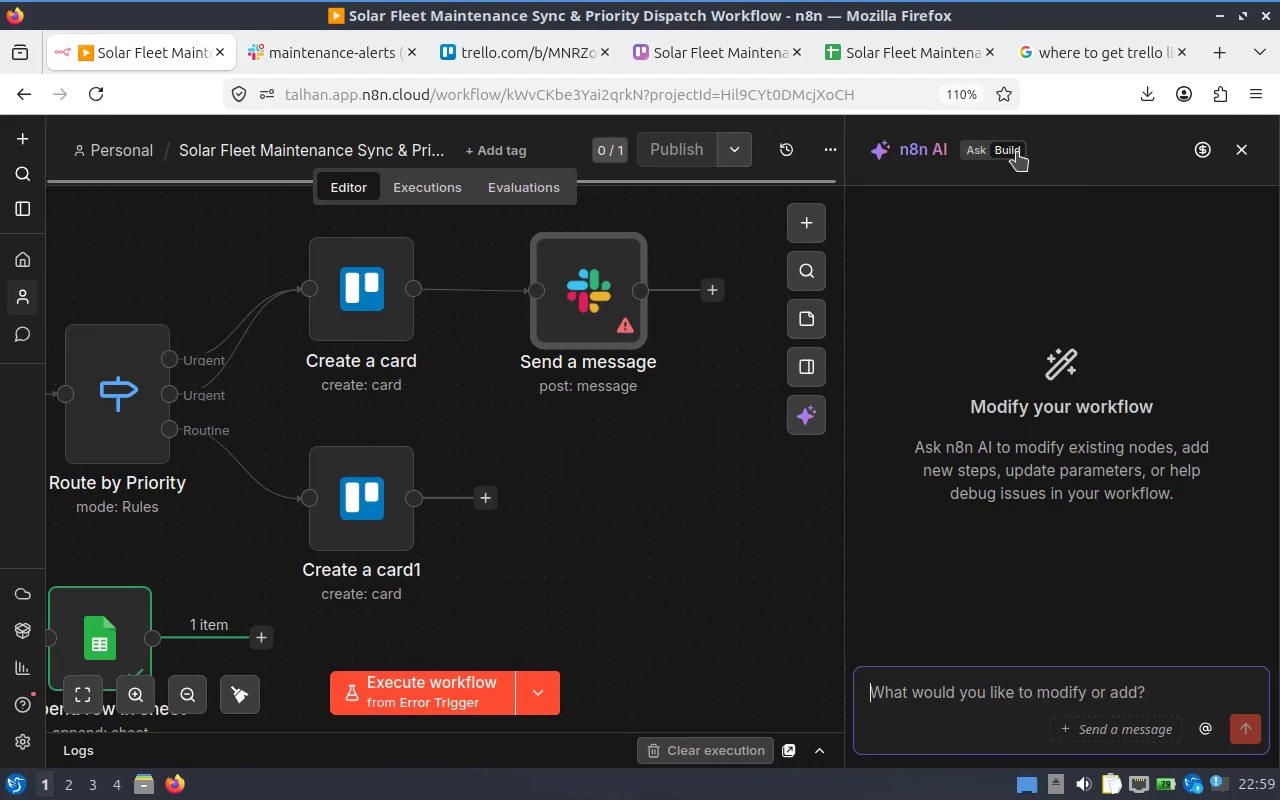 
left_click([1017, 152])
 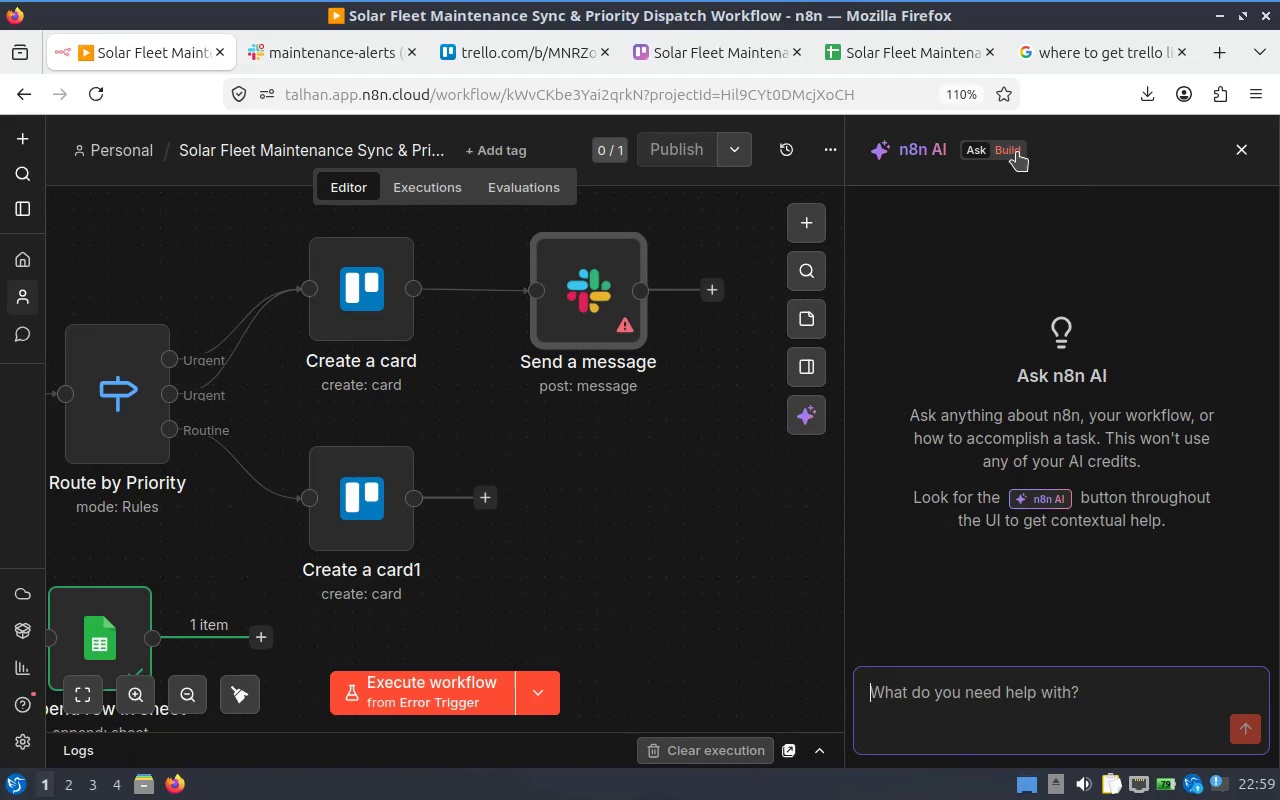 
left_click([1017, 152])
 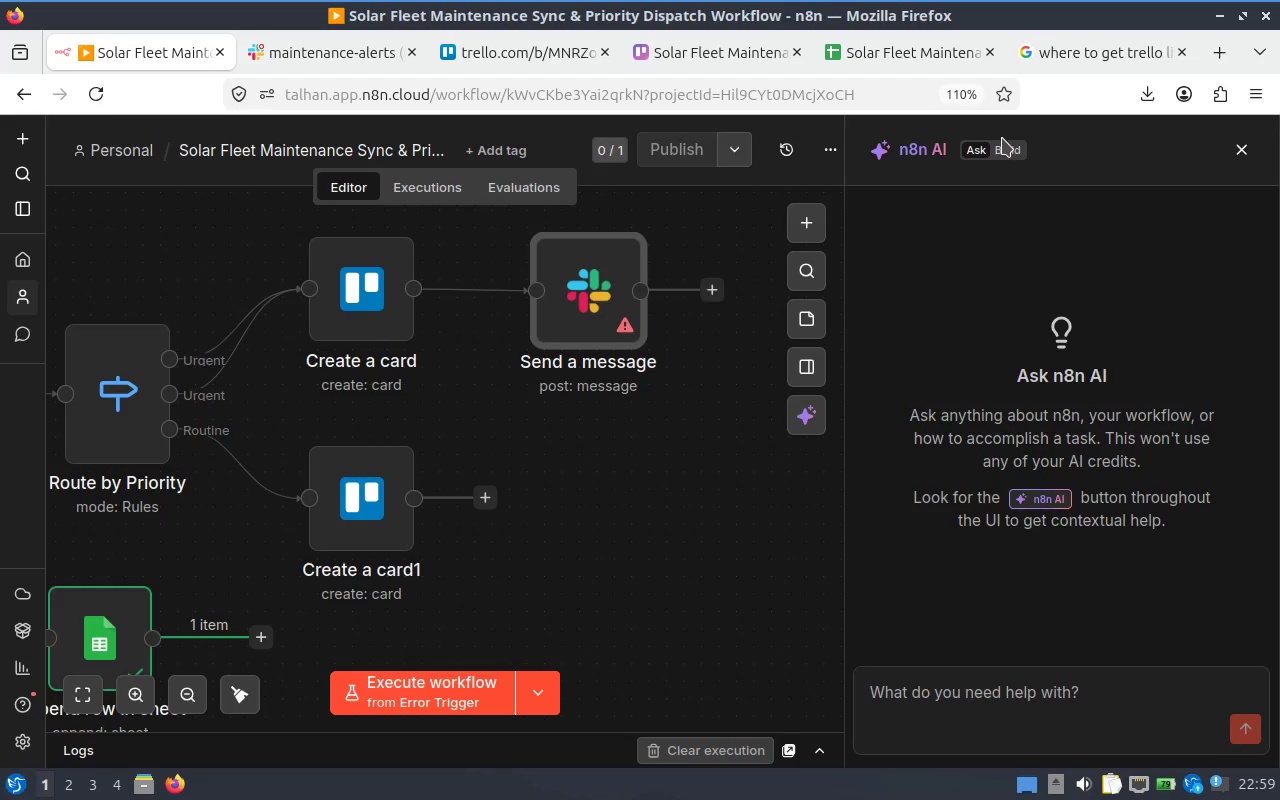 
left_click([998, 151])
 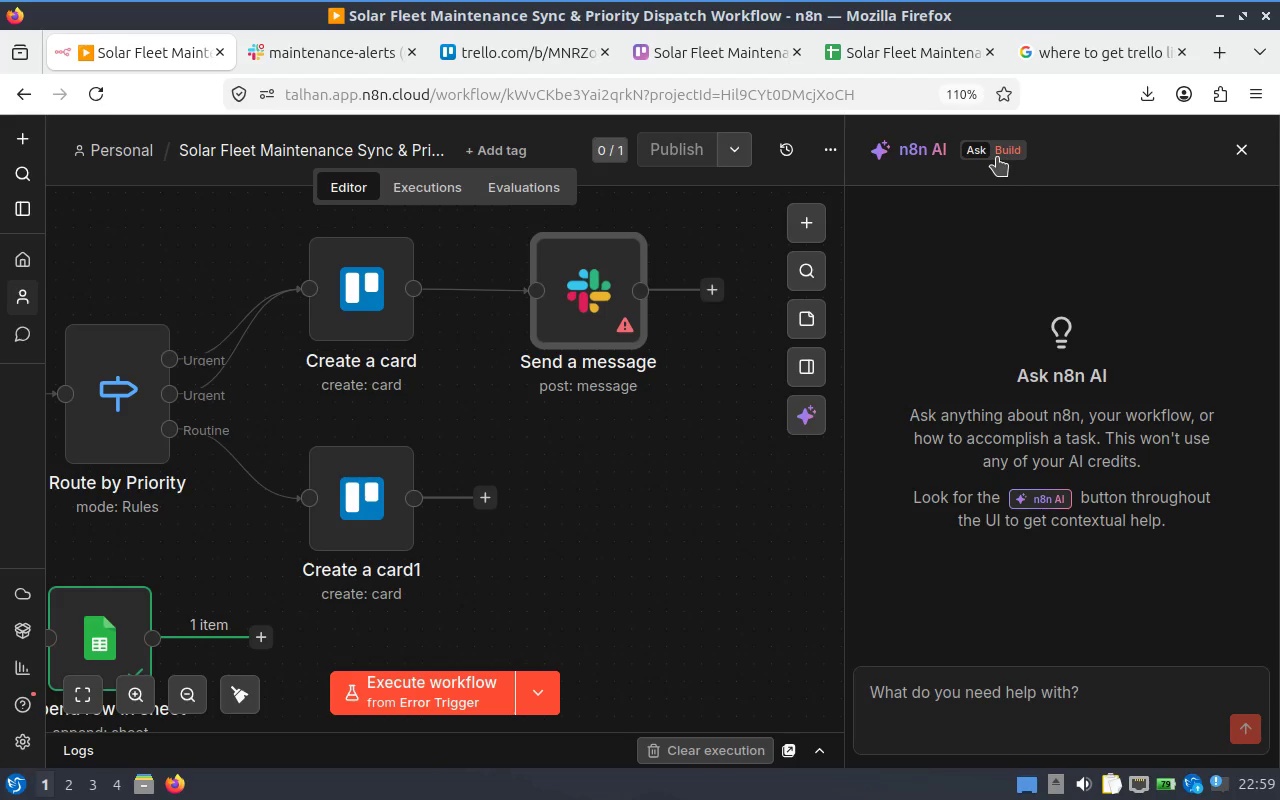 
left_click([987, 155])
 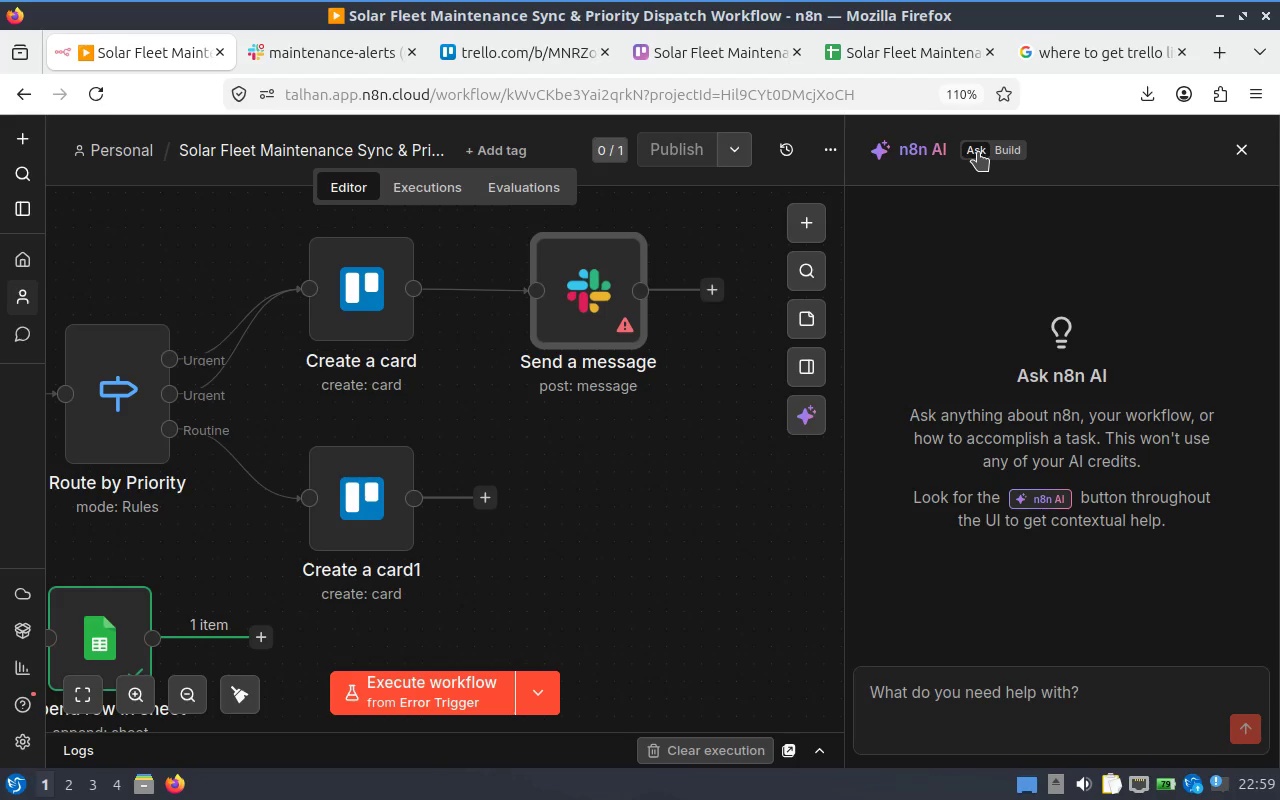 
left_click([1021, 152])
 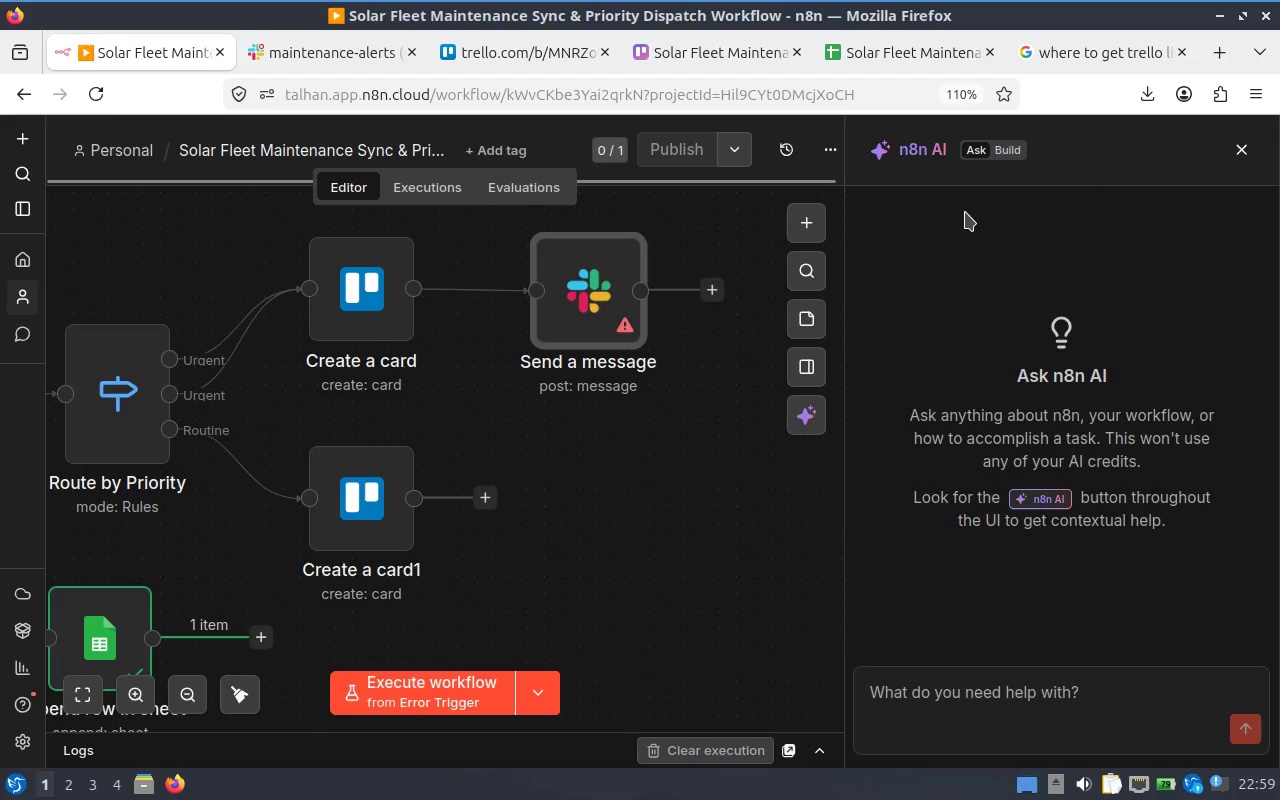 
left_click([1245, 161])
 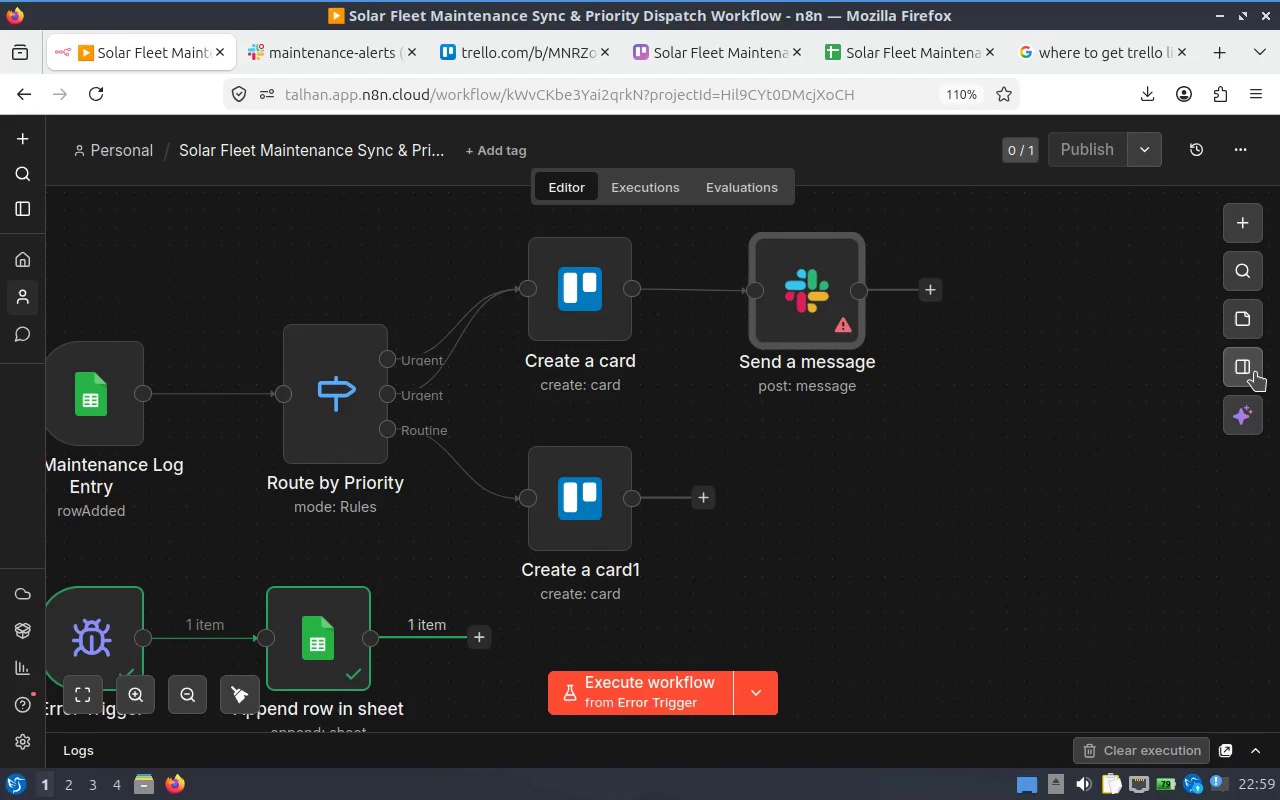 
left_click([1242, 412])
 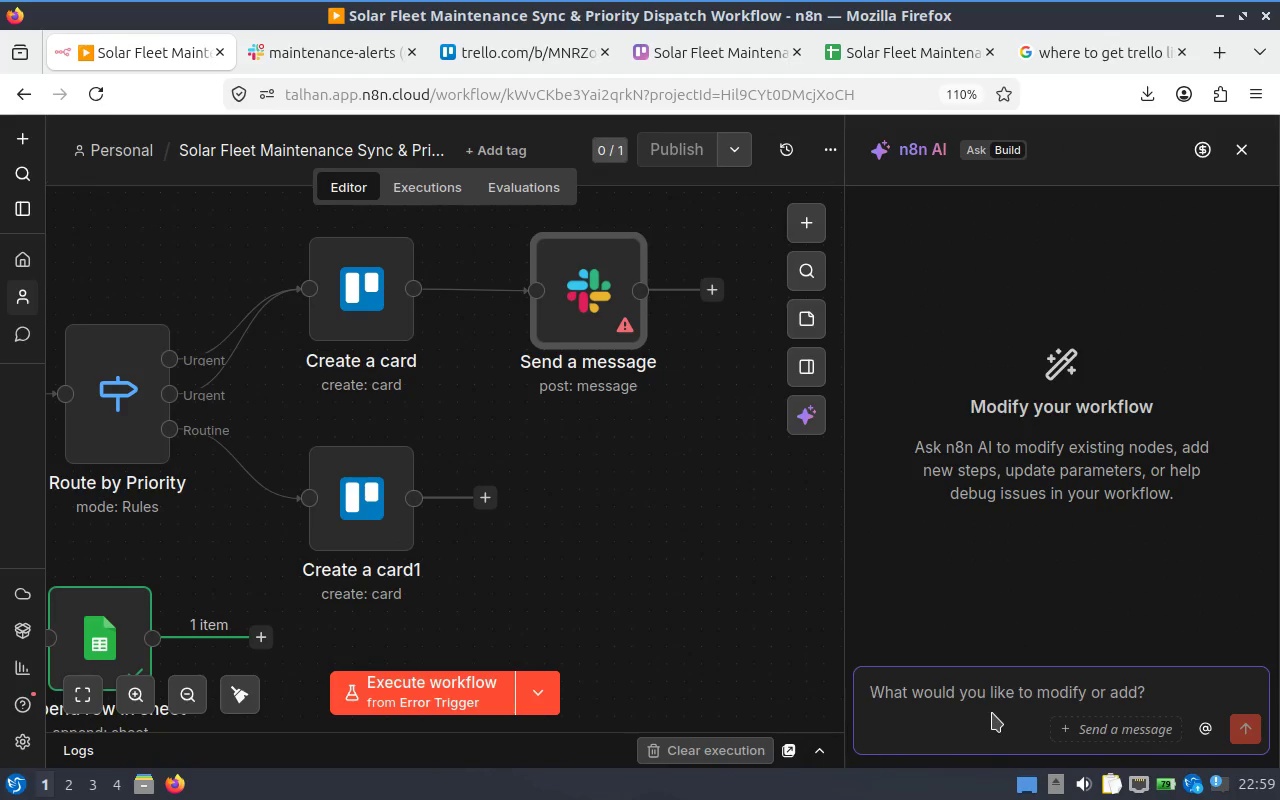 
left_click([1015, 695])
 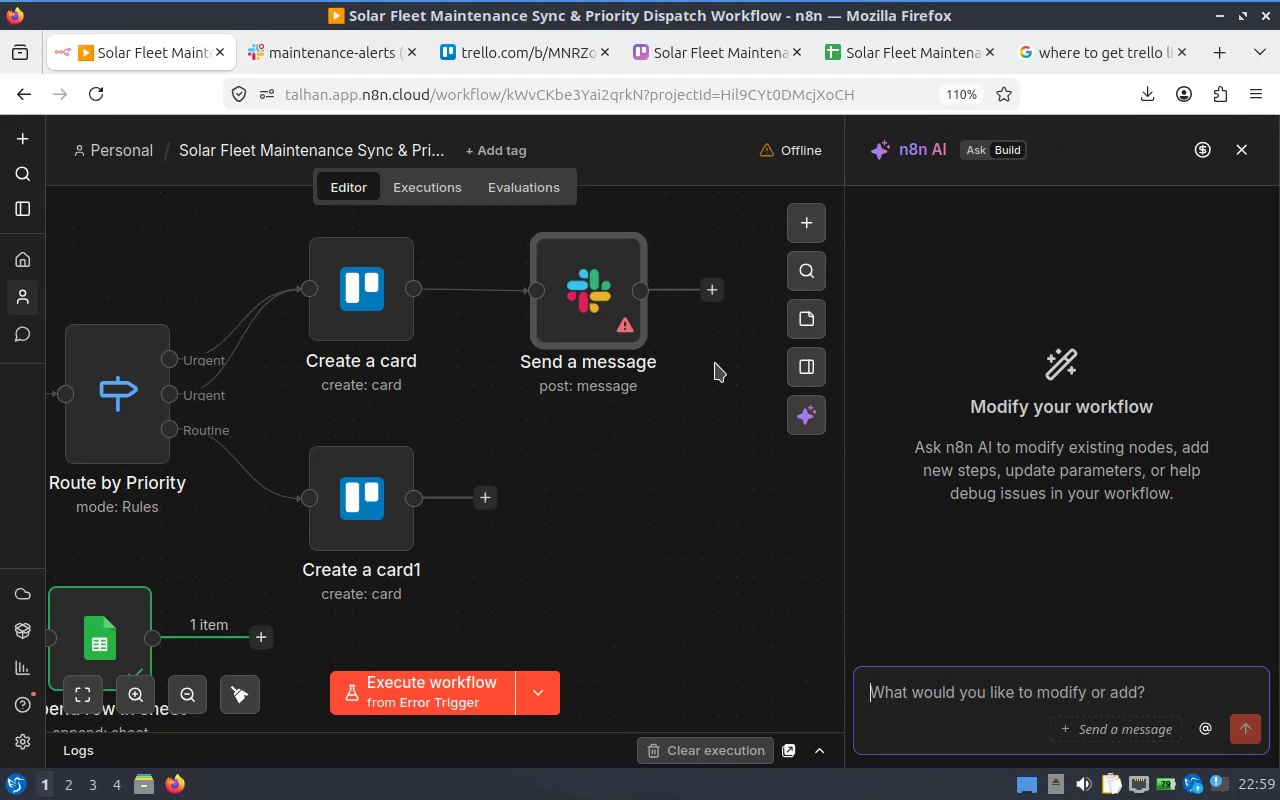 
hold_key(key=I, duration=0.34)
 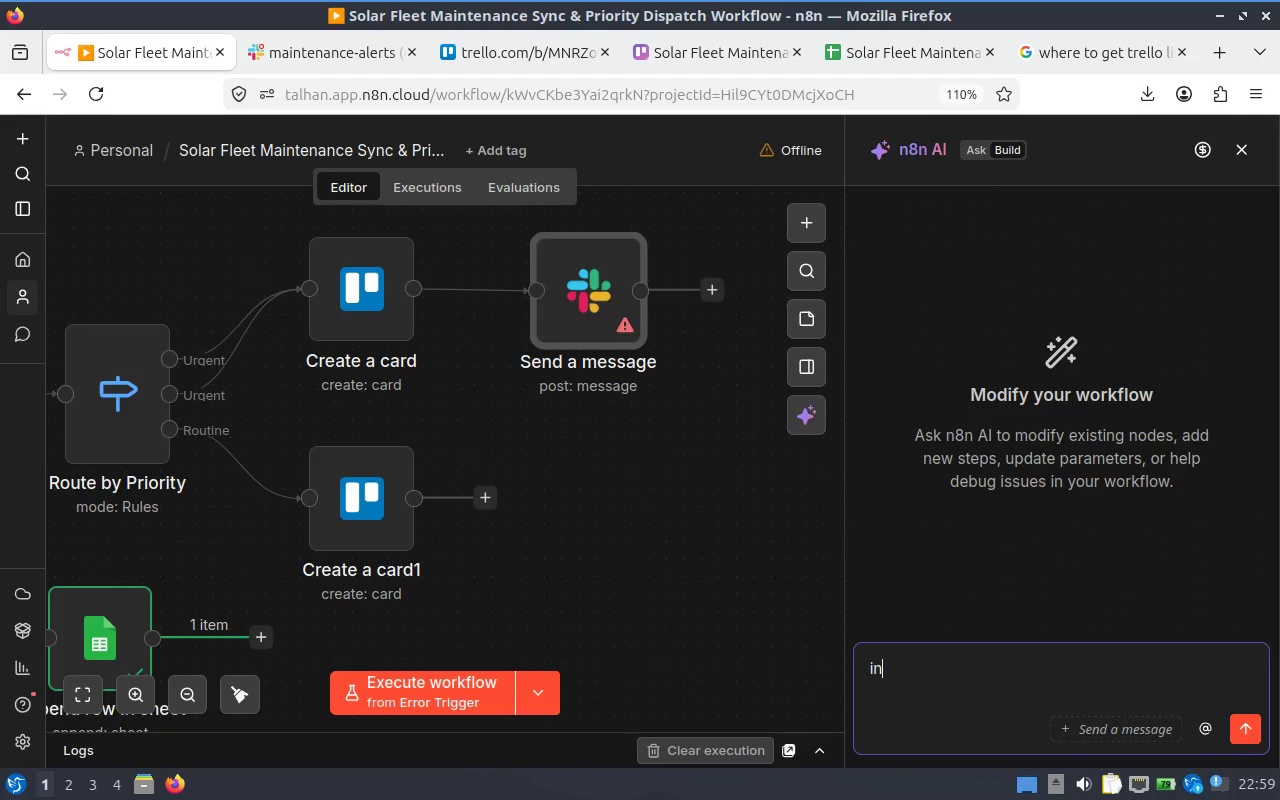 
type(n slack node )
 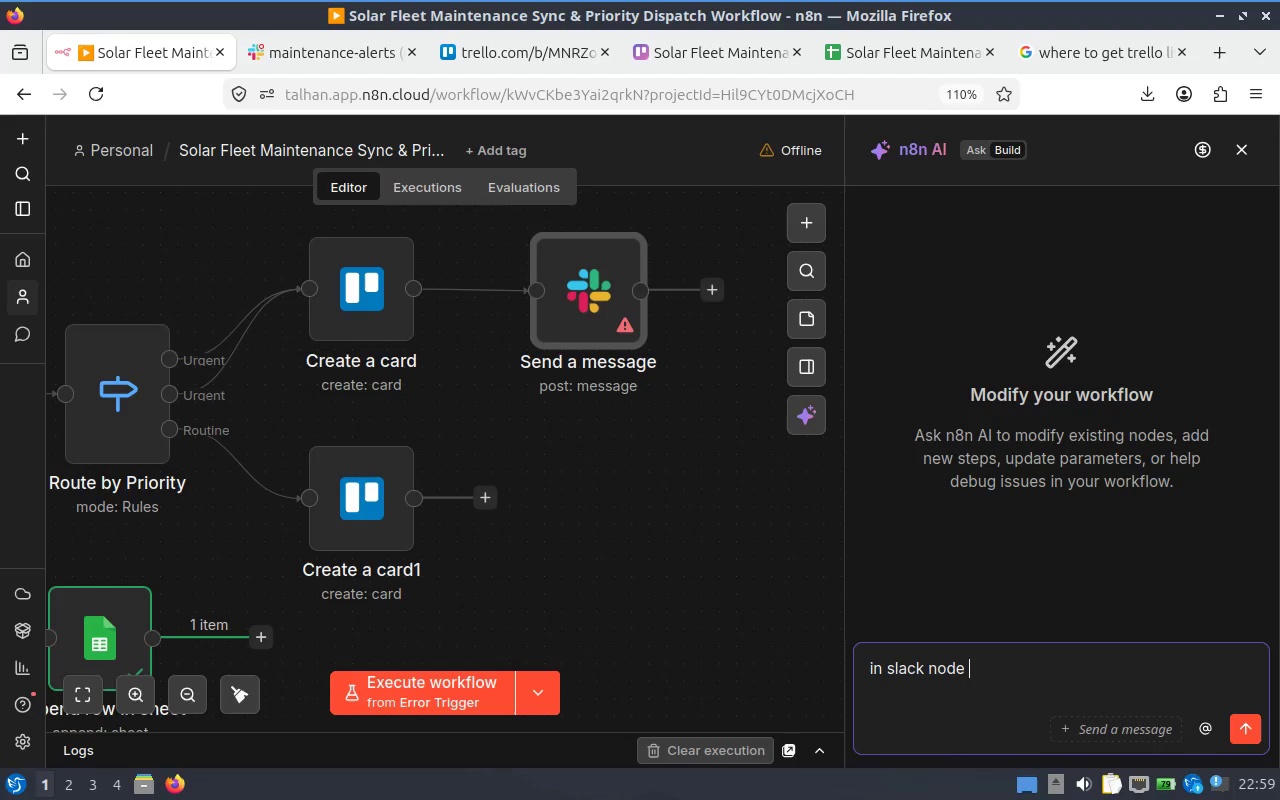 
type(make a )
 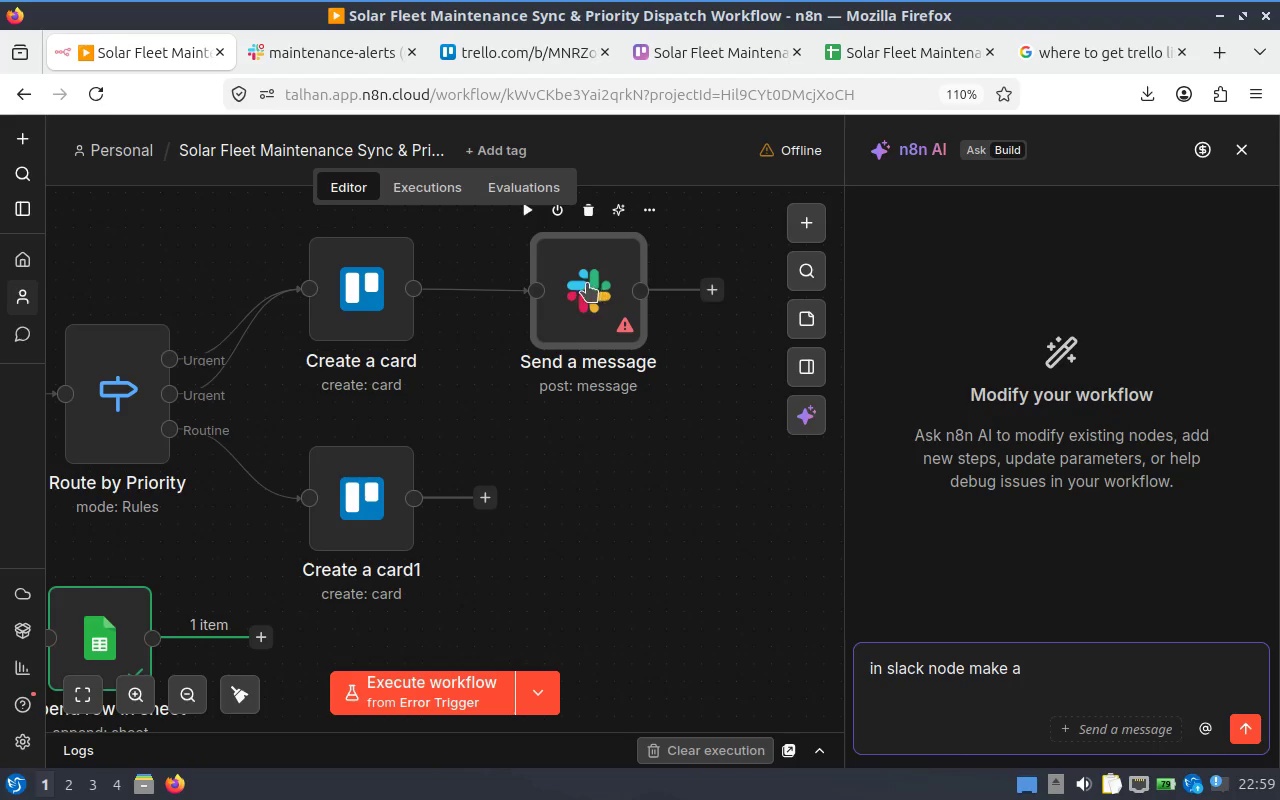 
double_click([587, 302])
 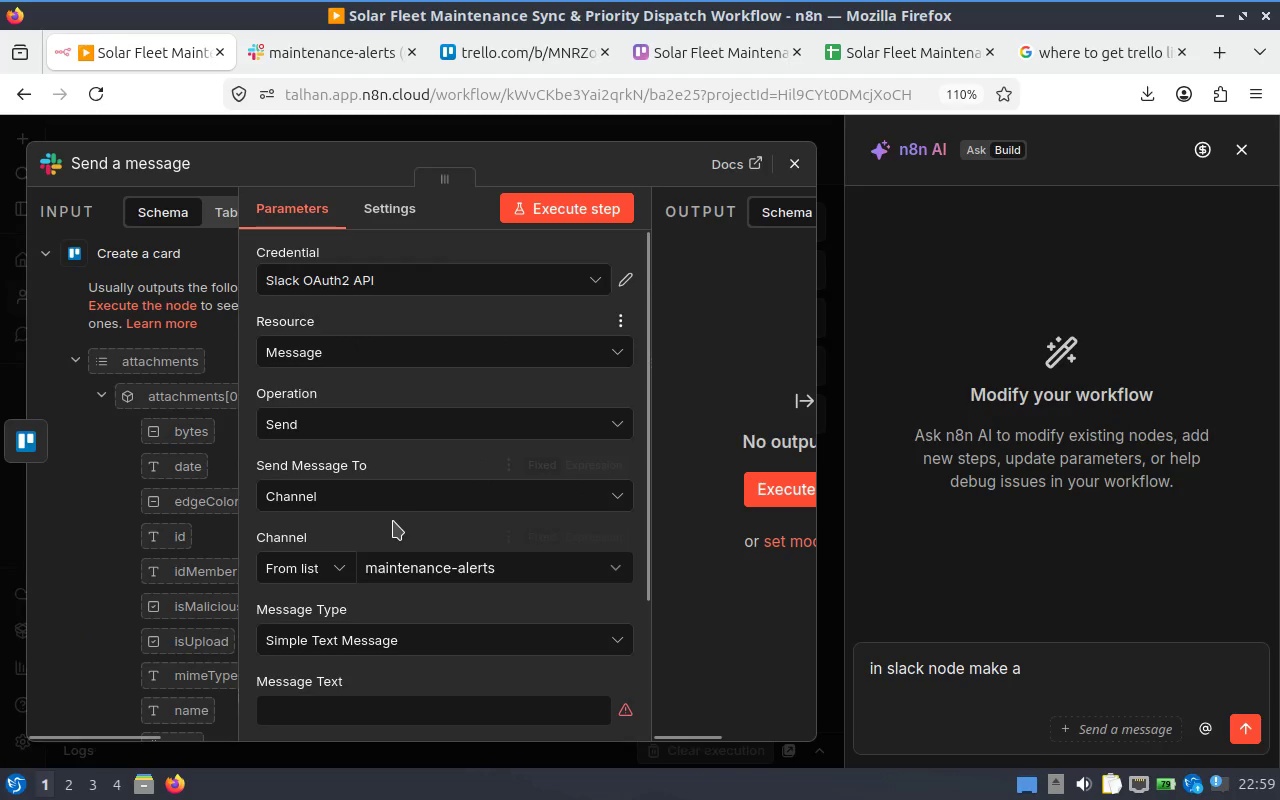 
scroll: coordinate [410, 507], scroll_direction: down, amount: 2.0
 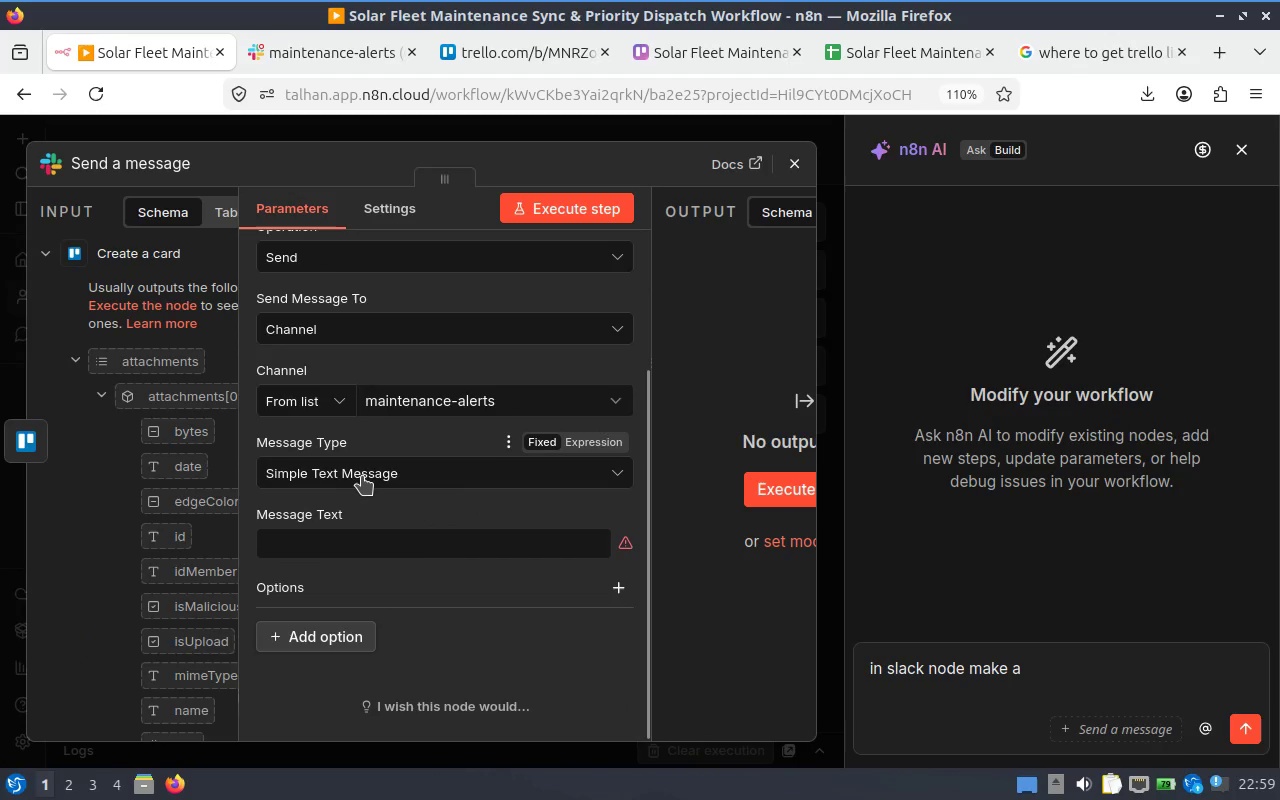 
left_click([362, 476])
 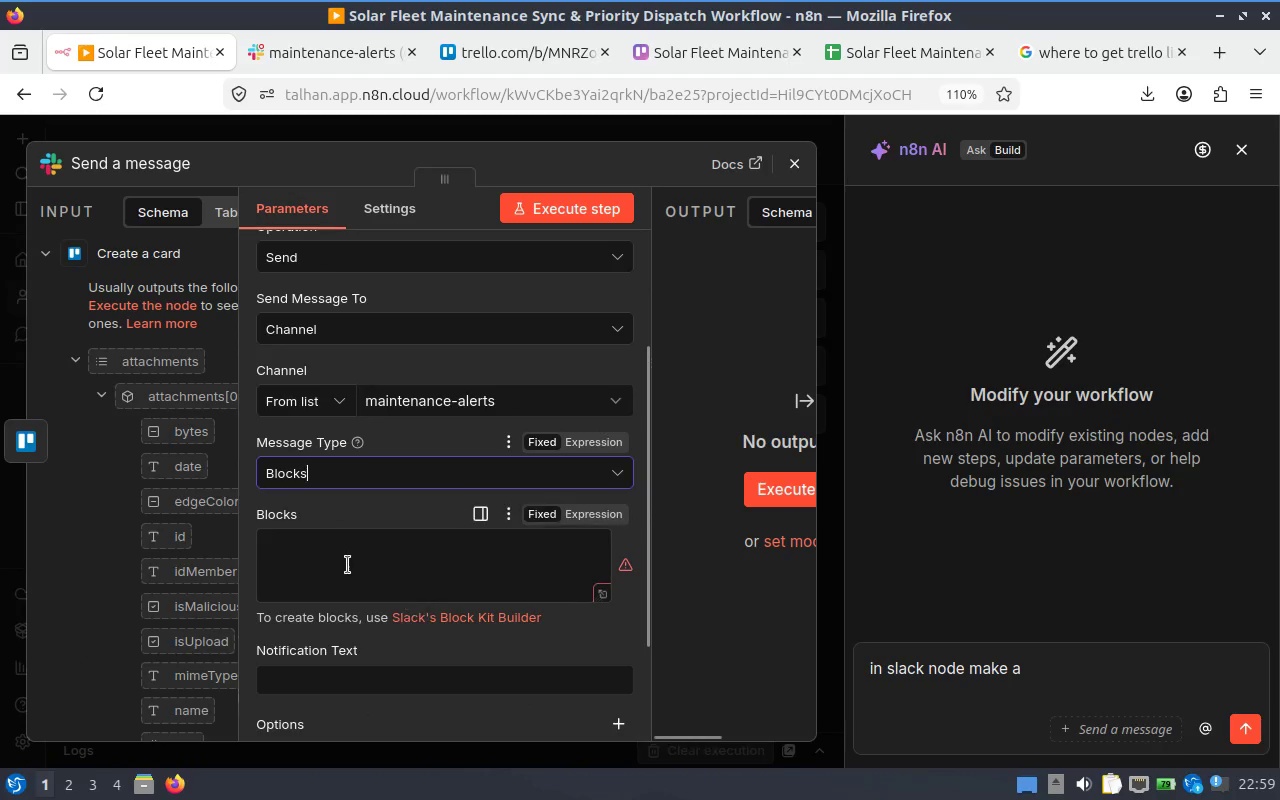 
left_click([1076, 665])
 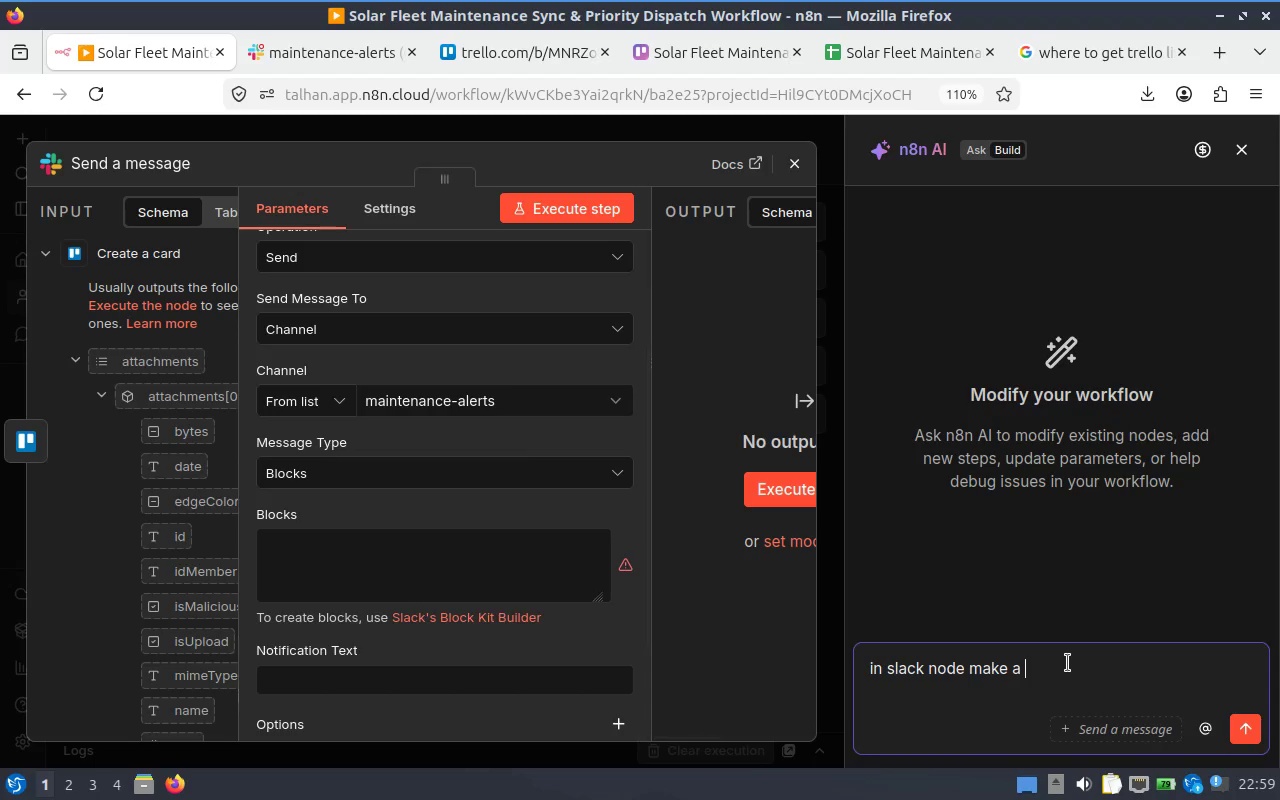 
type(black )
key(Backspace)
key(Backspace)
key(Backspace)
key(Backspace)
type(ock content , with fields)
 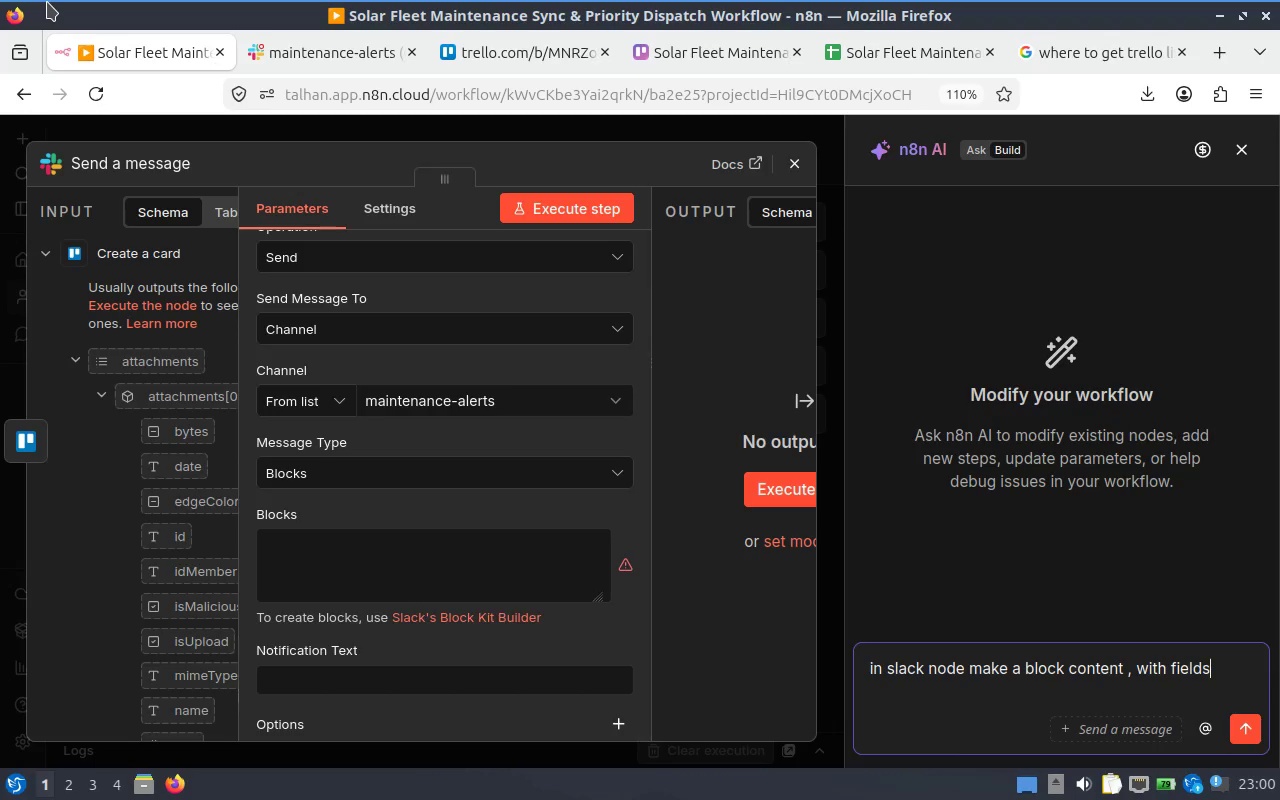 
type( staton id , )
 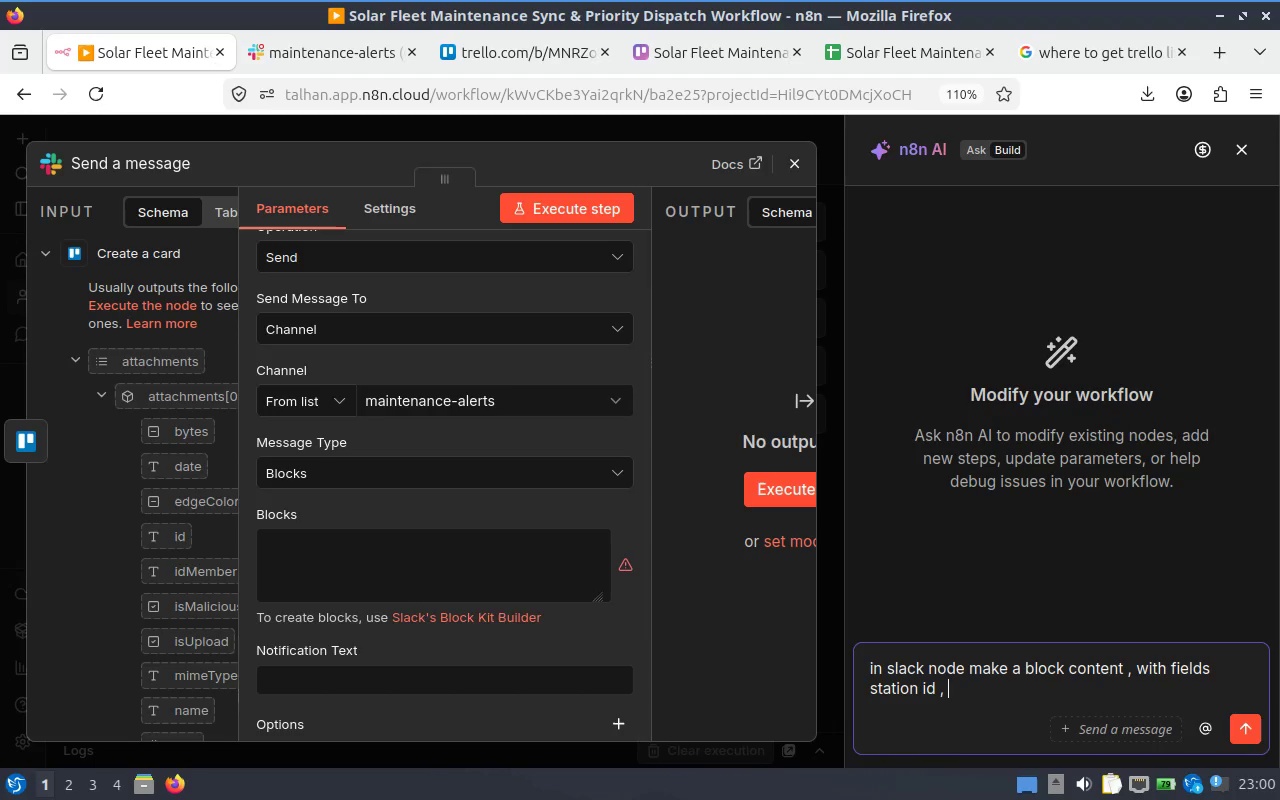 
type(severity , )
 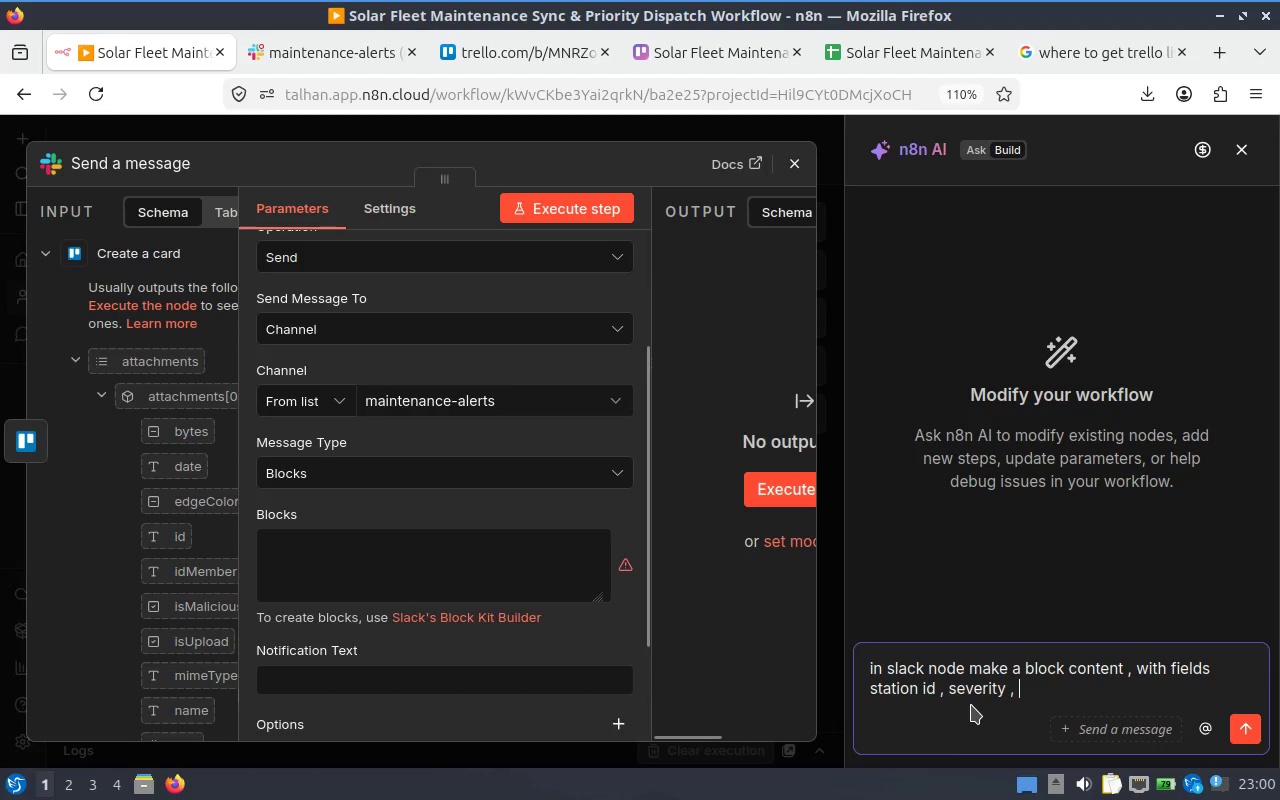 
type(issue type , )
 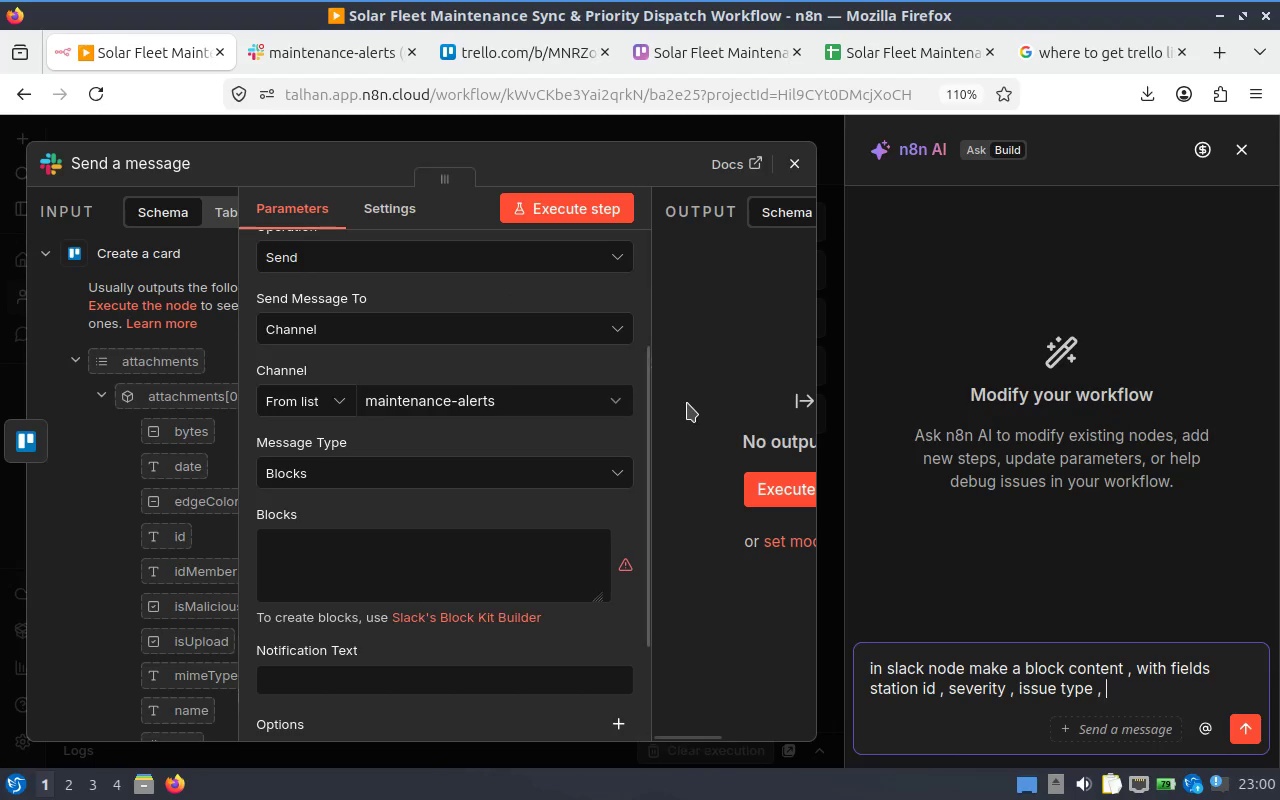 
type(location , )
 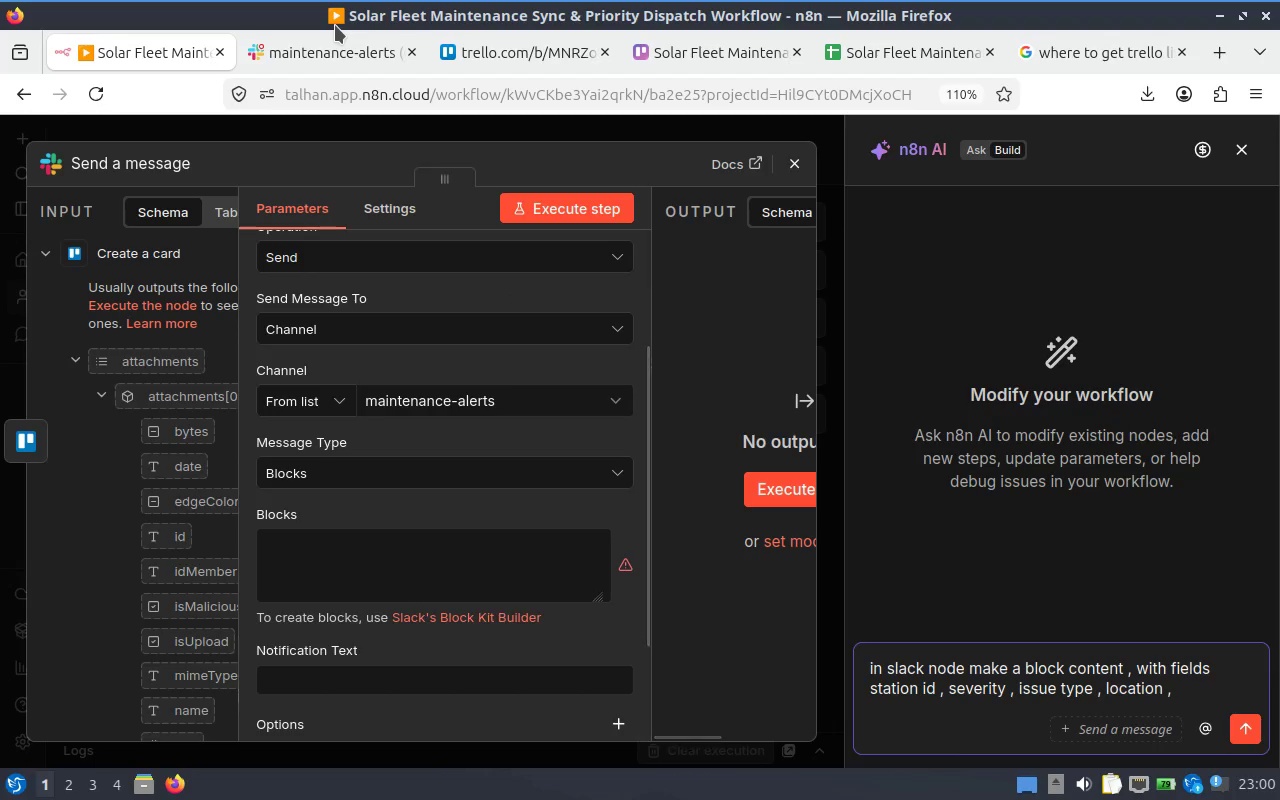 
key(Alt+AltLeft)
 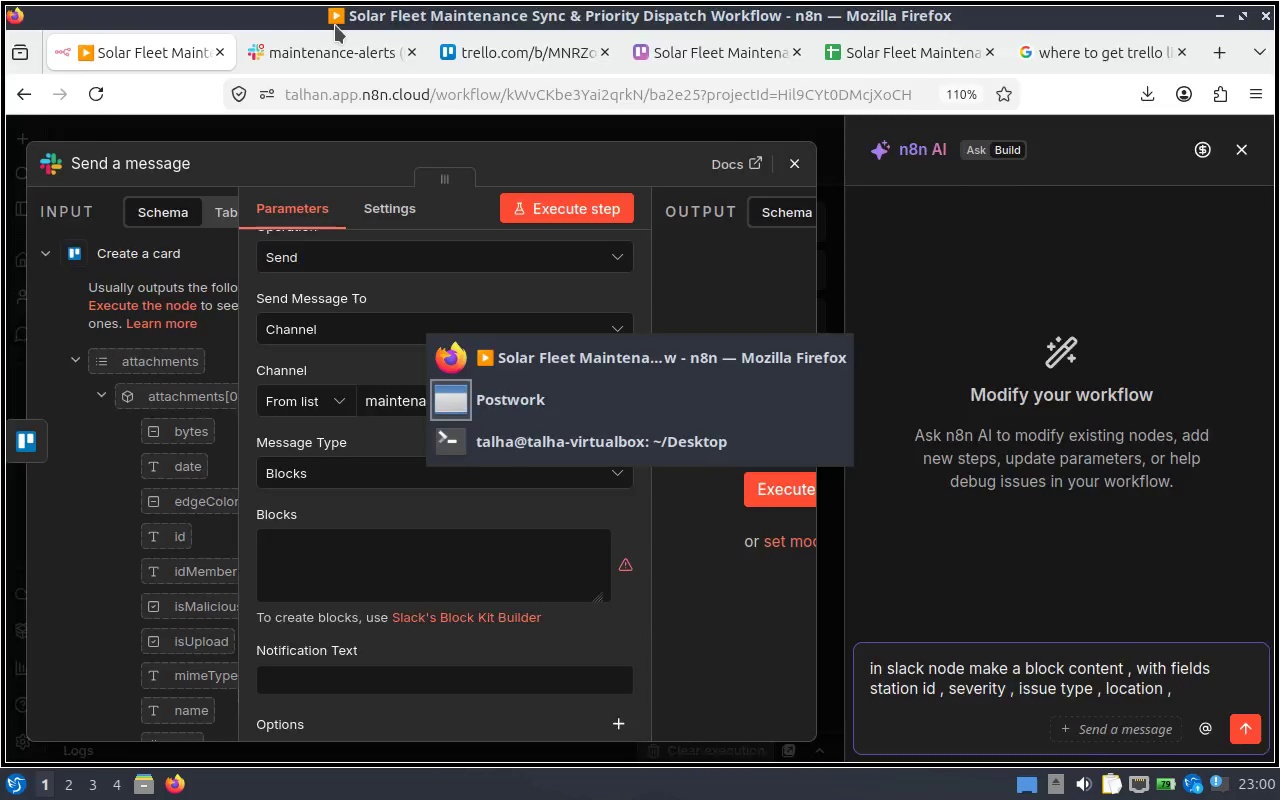 
key(Alt+Tab)